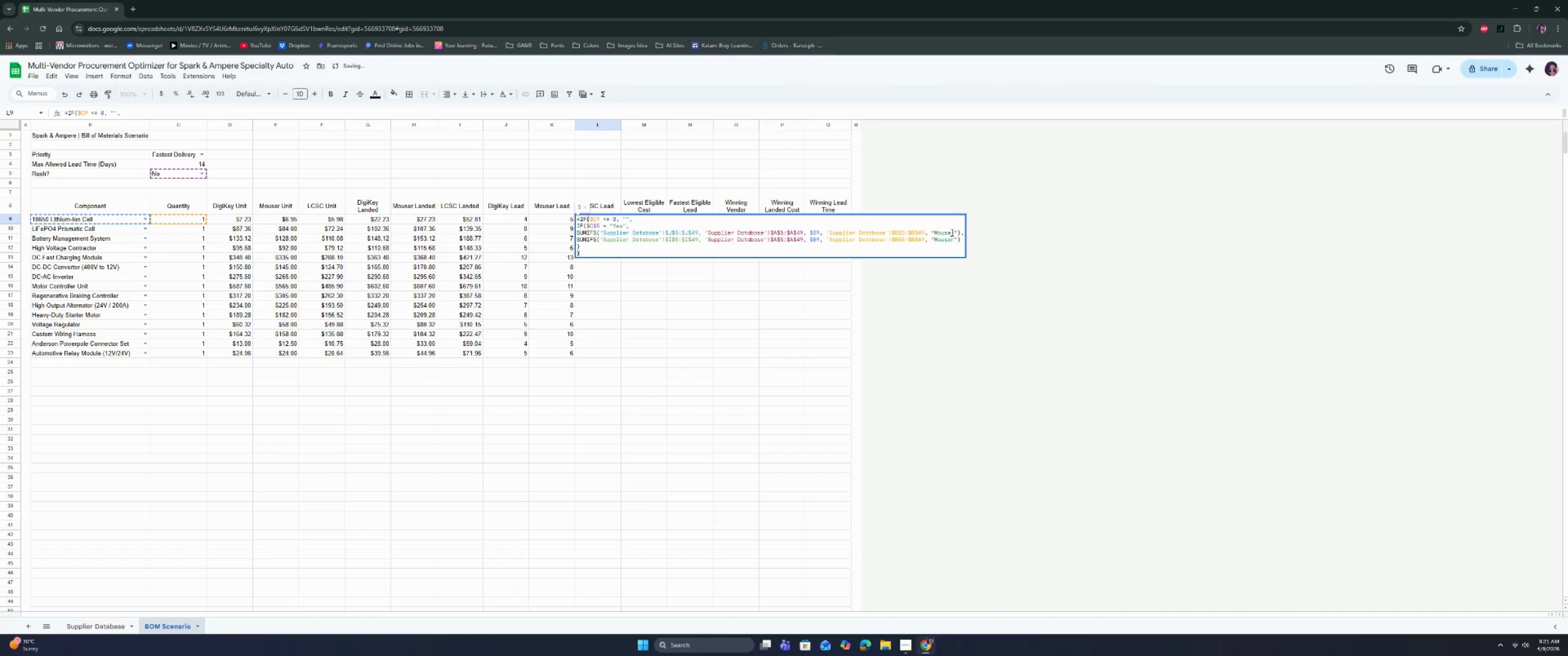 
left_click([954, 232])
 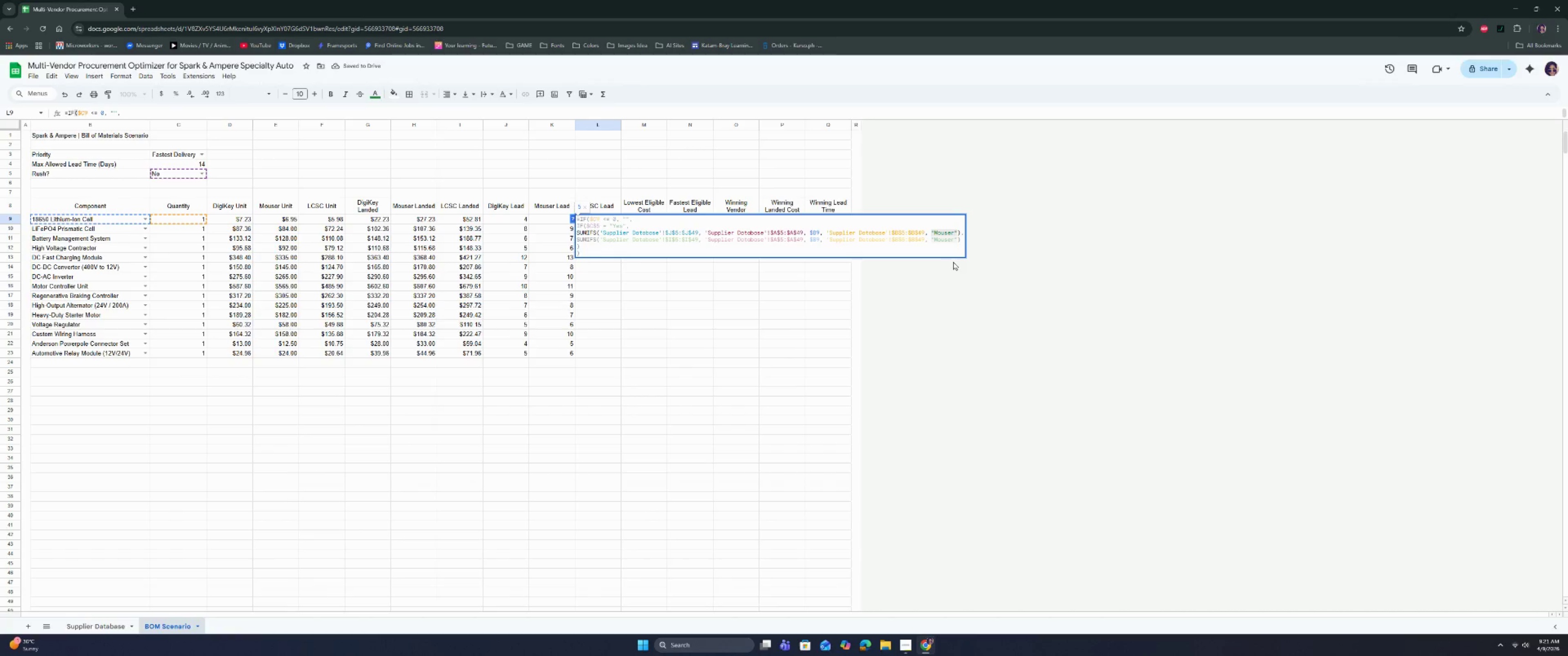 
key(Backspace)
key(Backspace)
key(Backspace)
key(Backspace)
key(Backspace)
key(Backspace)
type(l)
key(Backspace)
type(LDS)
key(Backspace)
key(Backspace)
type(CSC)
 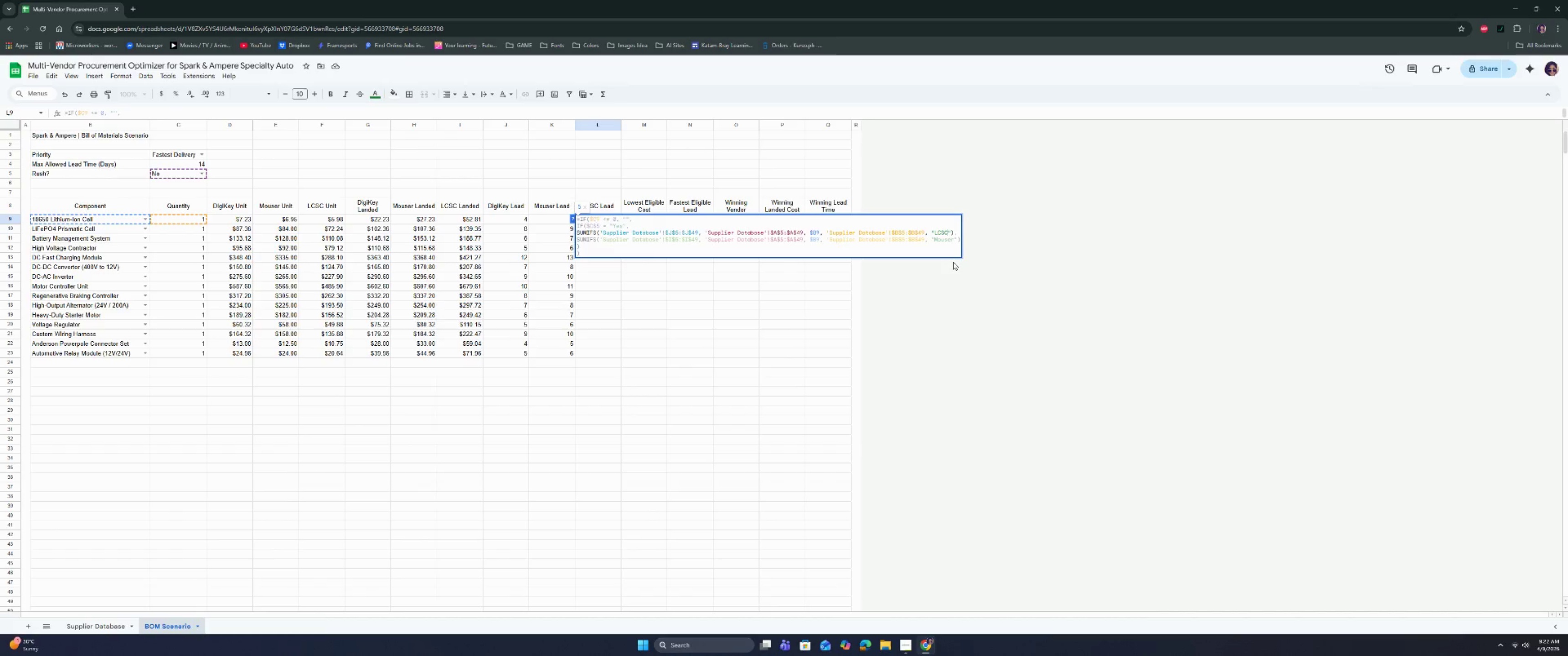 
key(ArrowDown)
 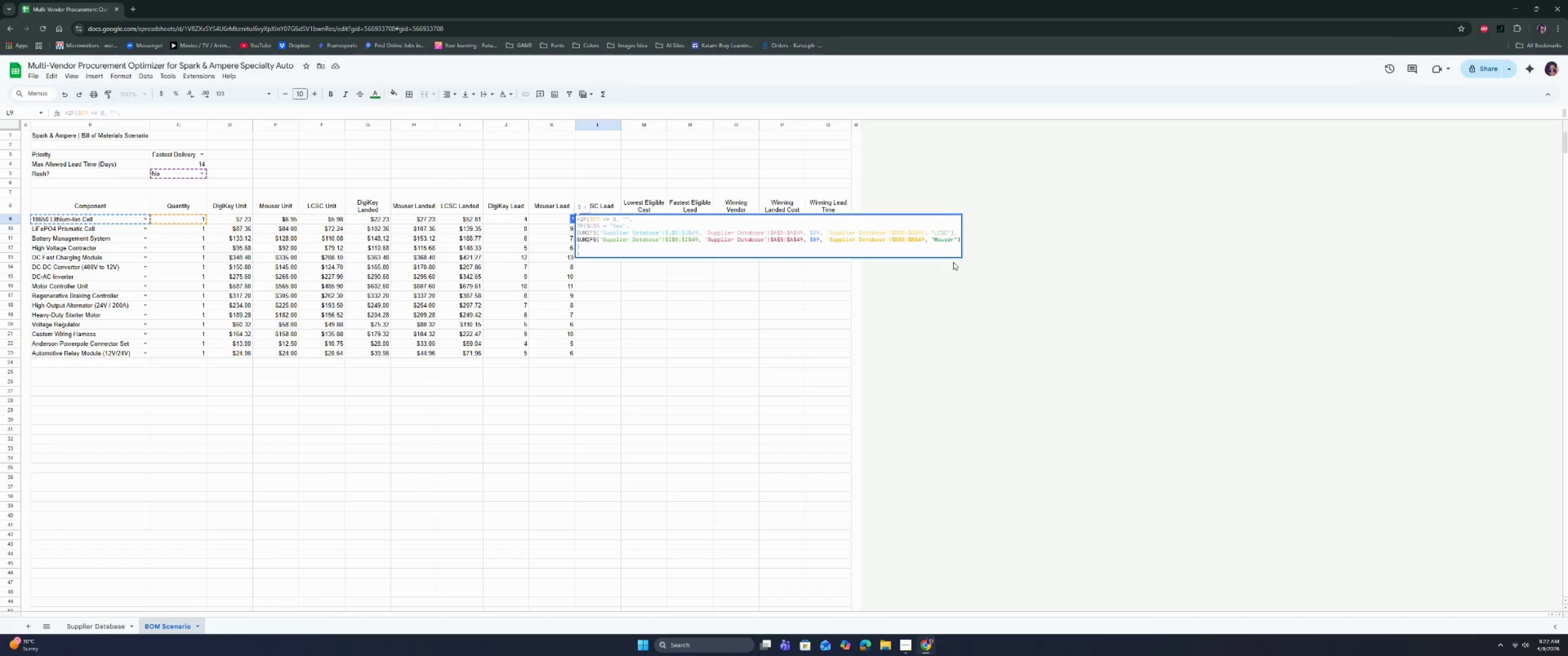 
key(ArrowRight)
 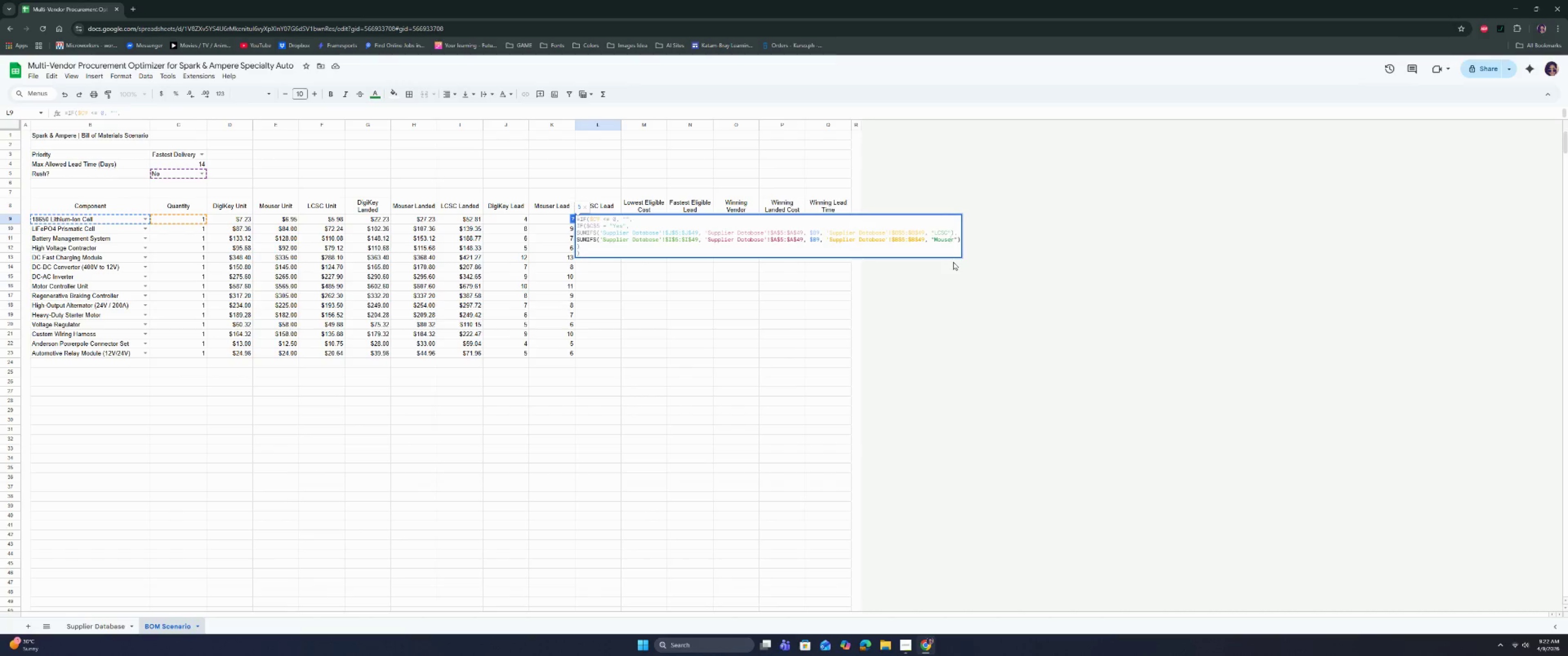 
key(ArrowRight)
 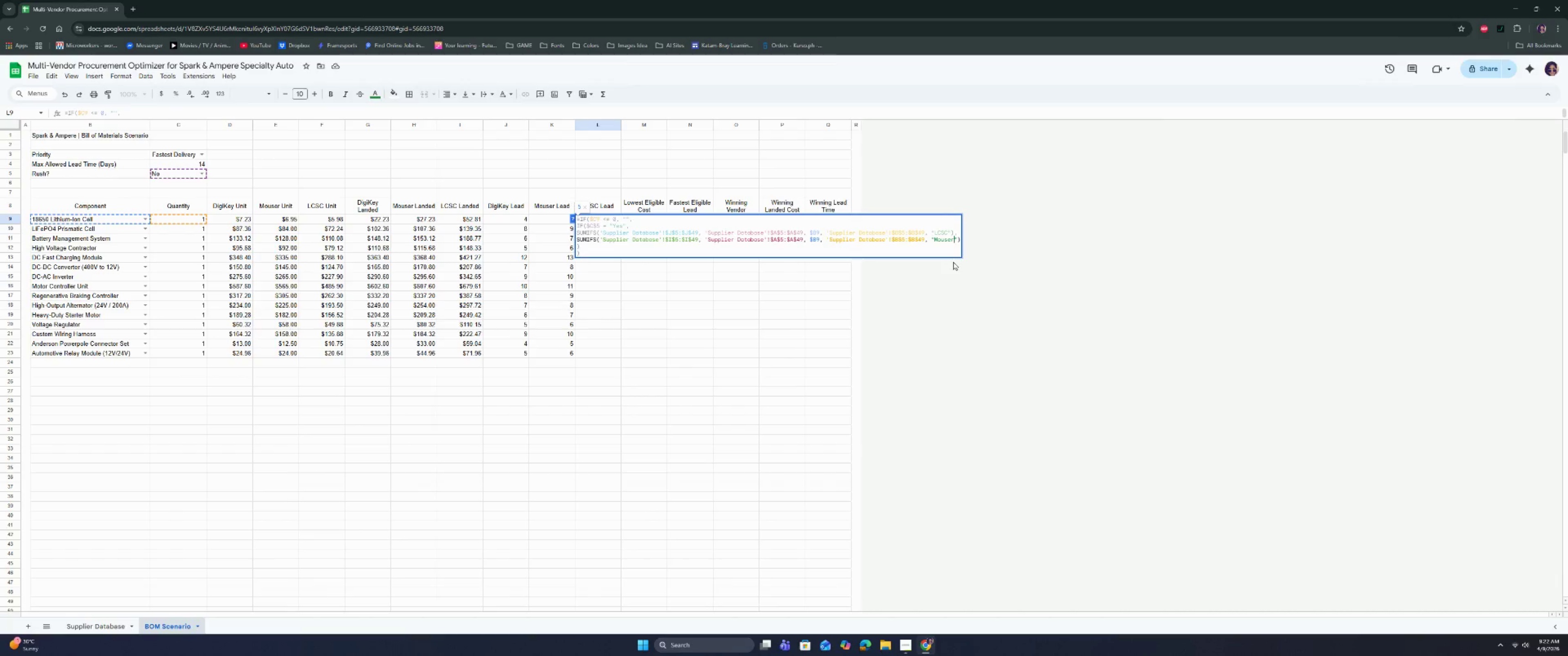 
key(Backspace)
key(Backspace)
key(Backspace)
key(Backspace)
key(Backspace)
key(Backspace)
type(LCSC)
 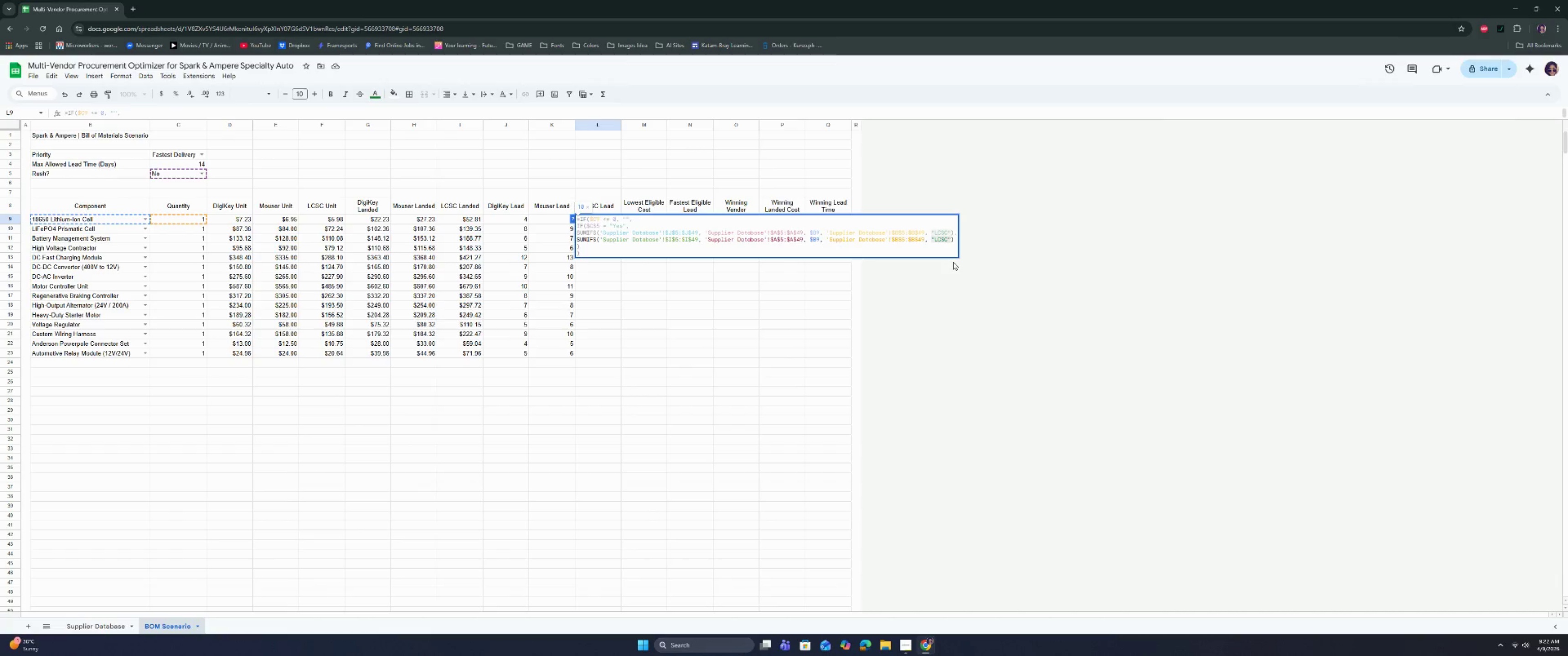 
key(Enter)
 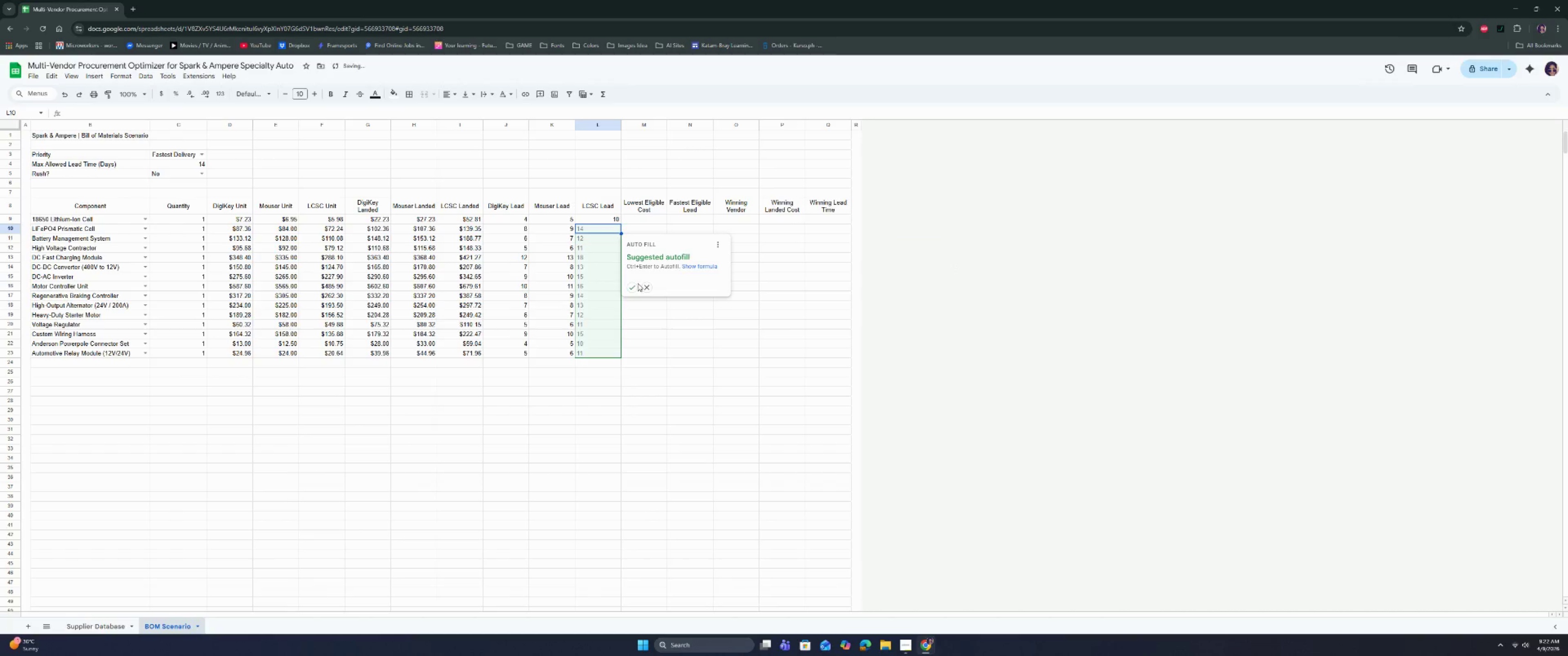 
left_click([635, 285])
 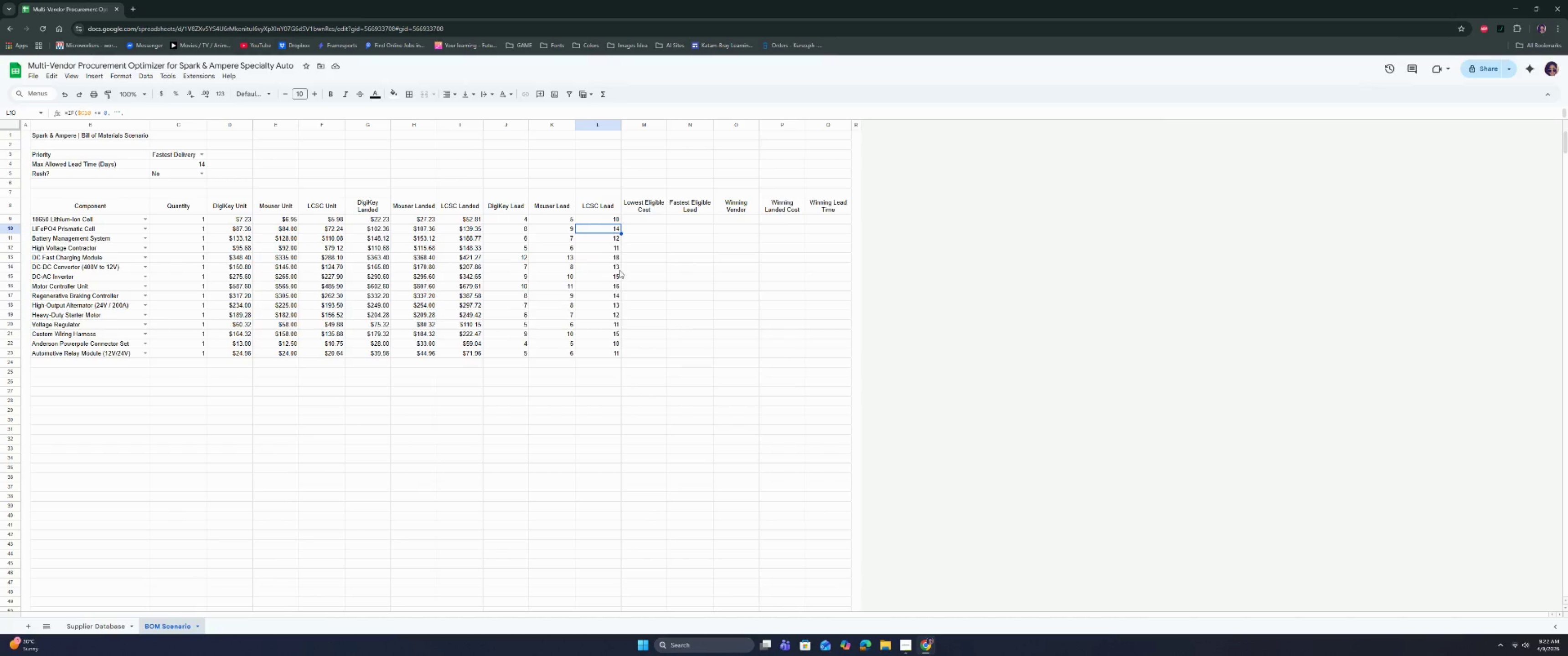 
wait(12.79)
 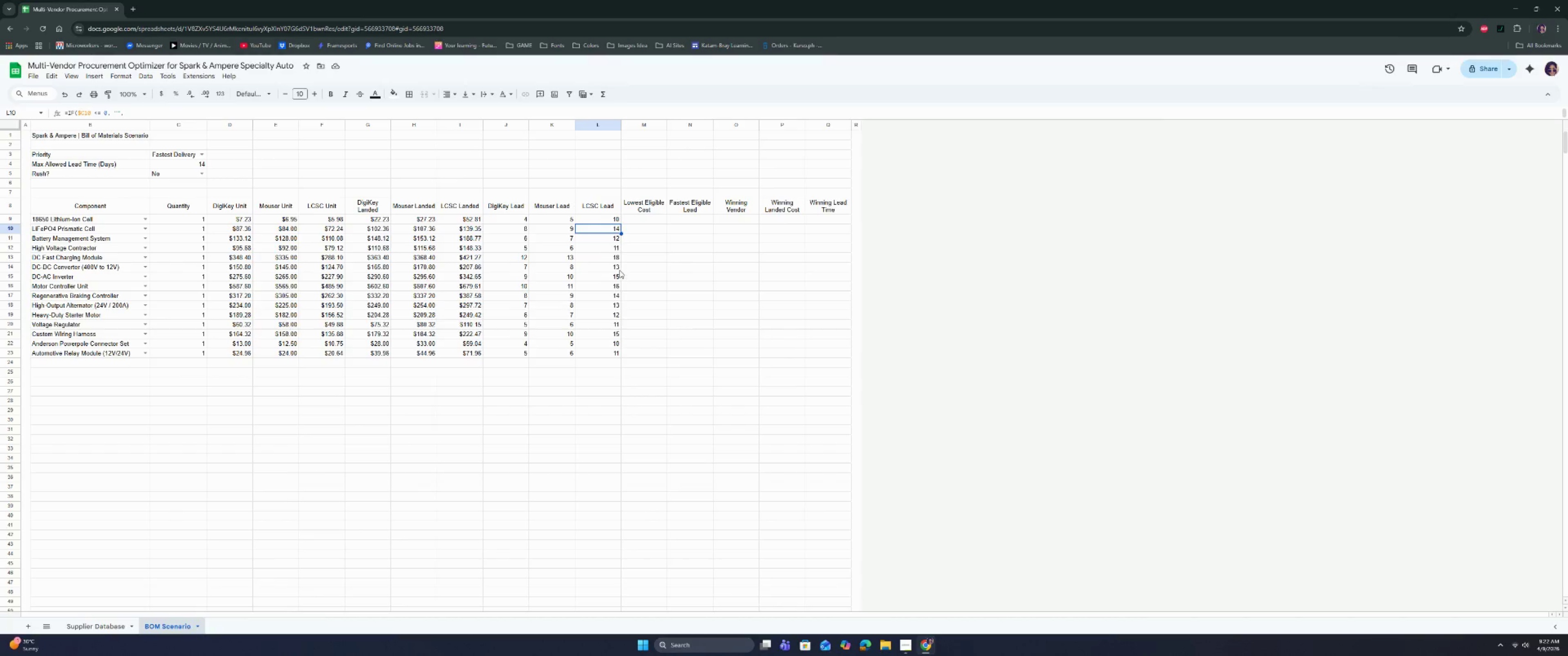 
left_click([650, 218])
 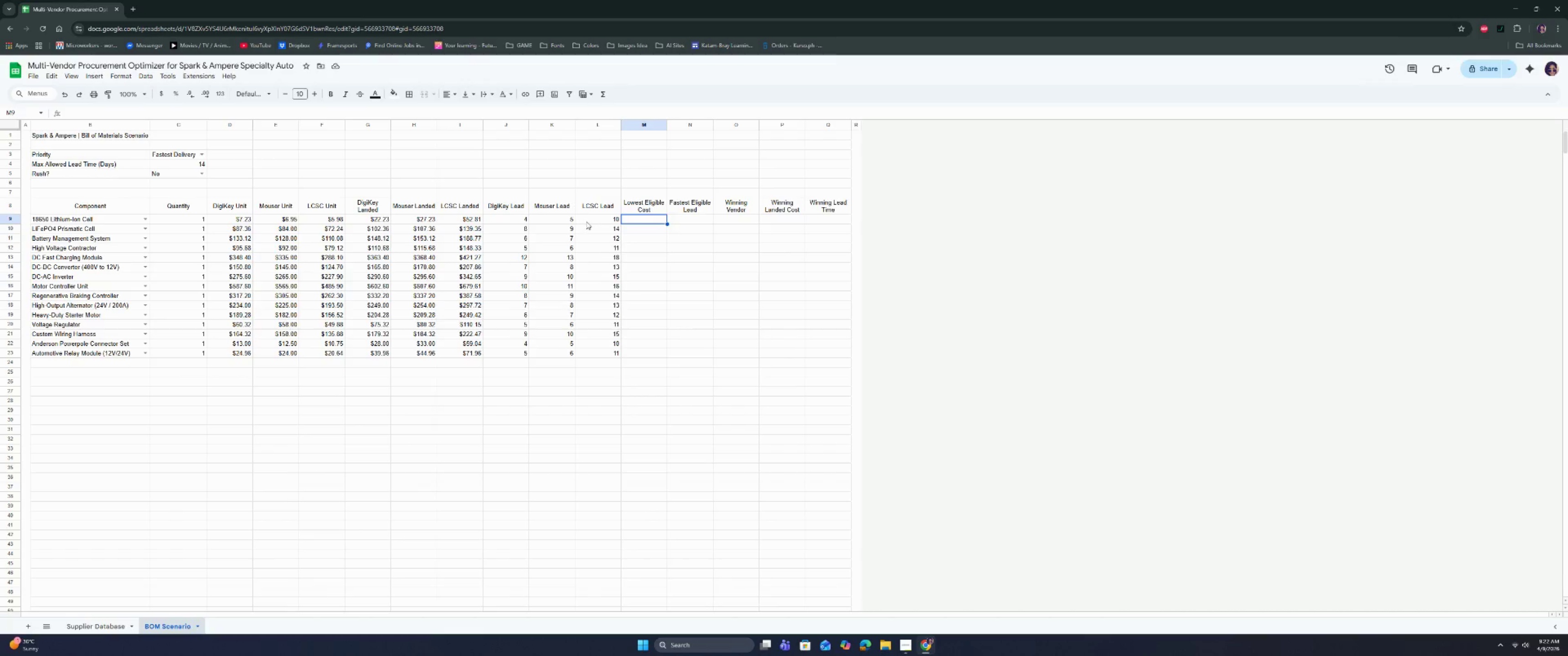 
left_click([586, 221])
 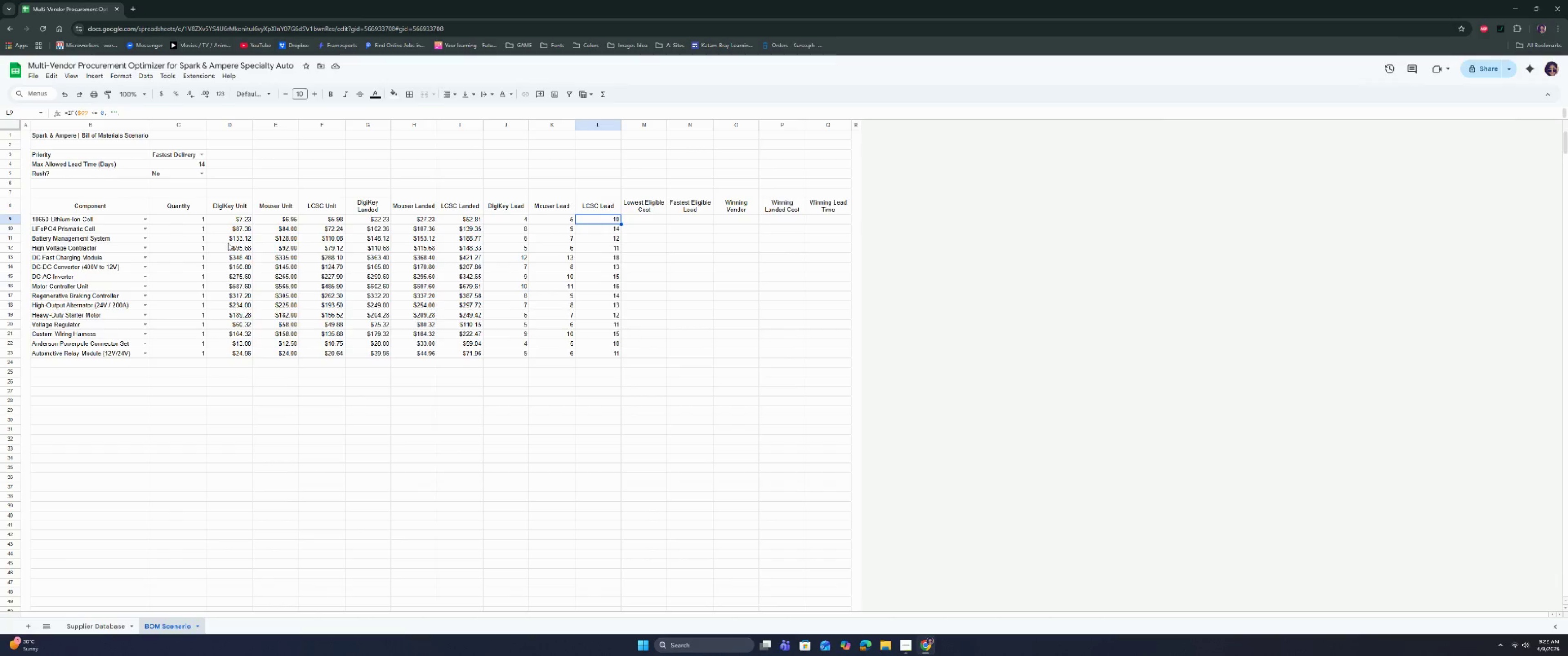 
wait(5.46)
 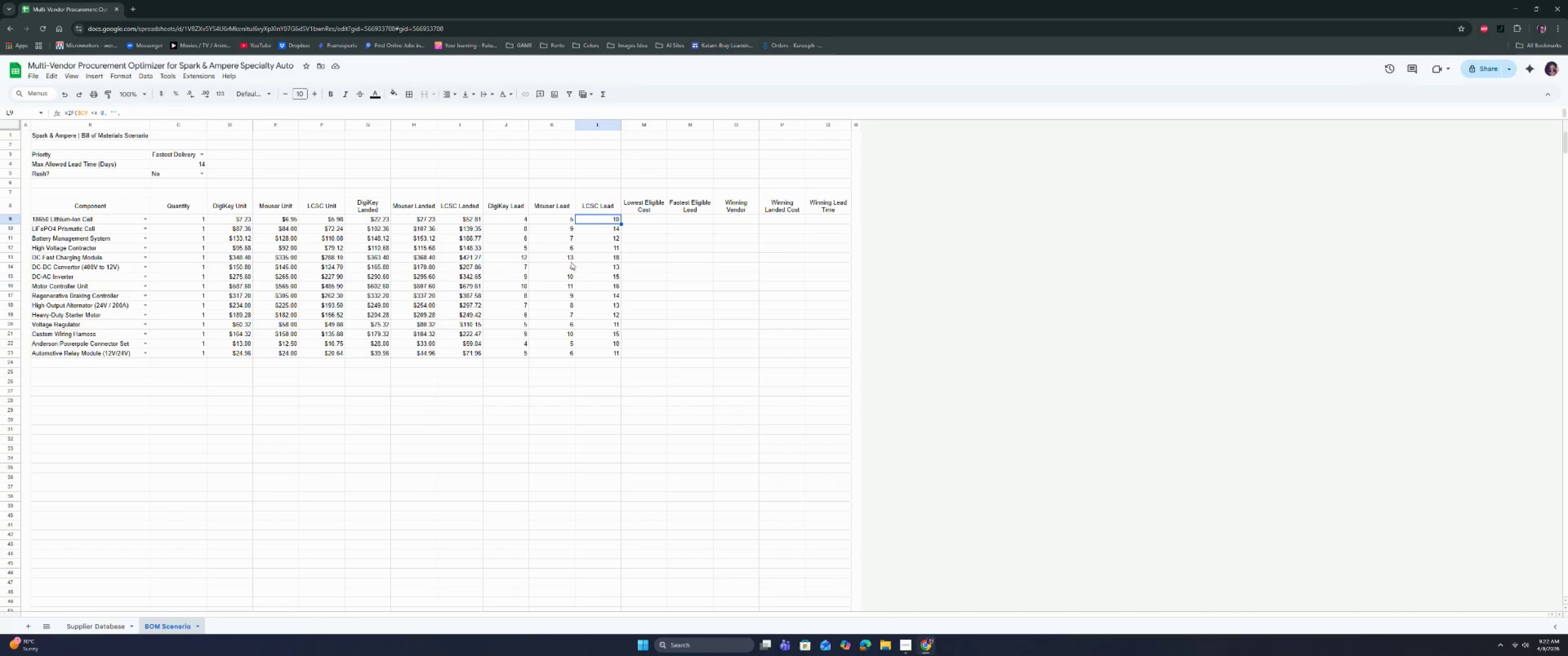 
left_click_drag(start_coordinate=[10, 141], to_coordinate=[9, 150])
 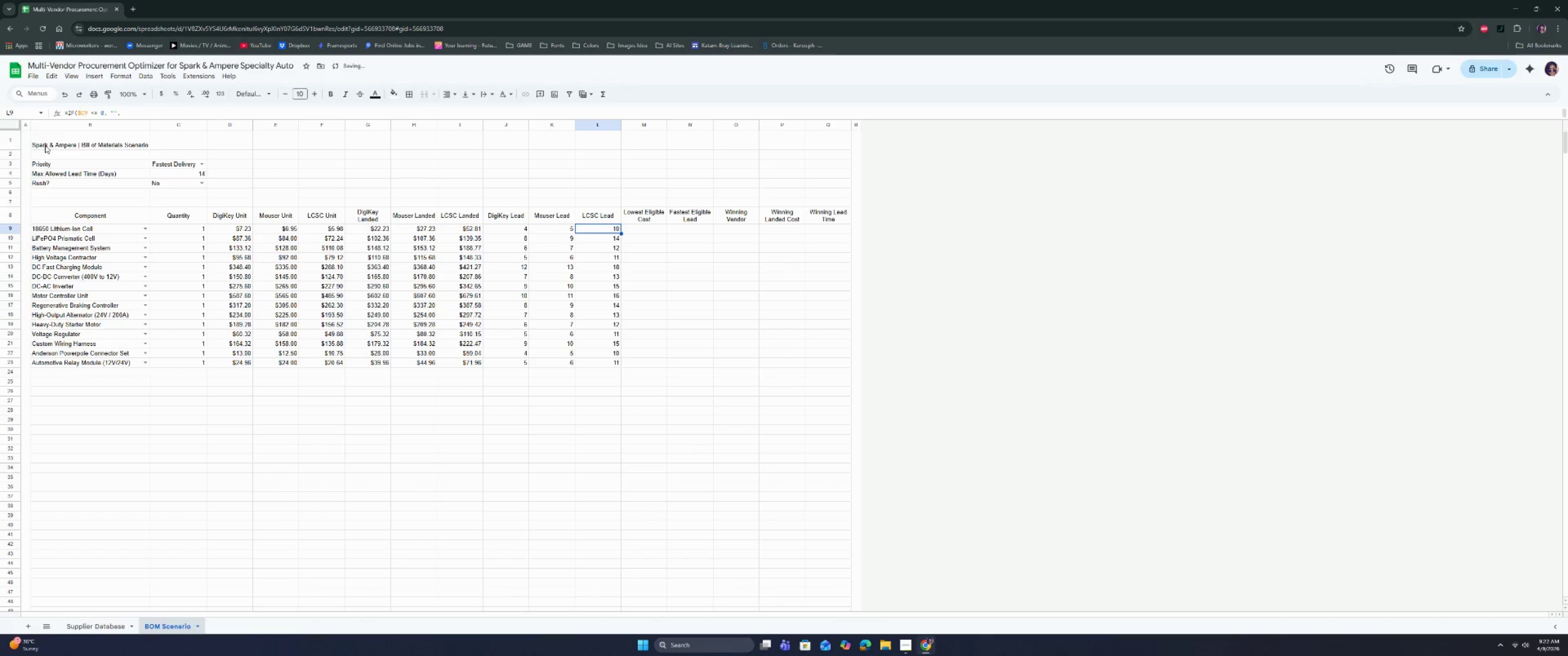 
left_click_drag(start_coordinate=[72, 142], to_coordinate=[821, 146])
 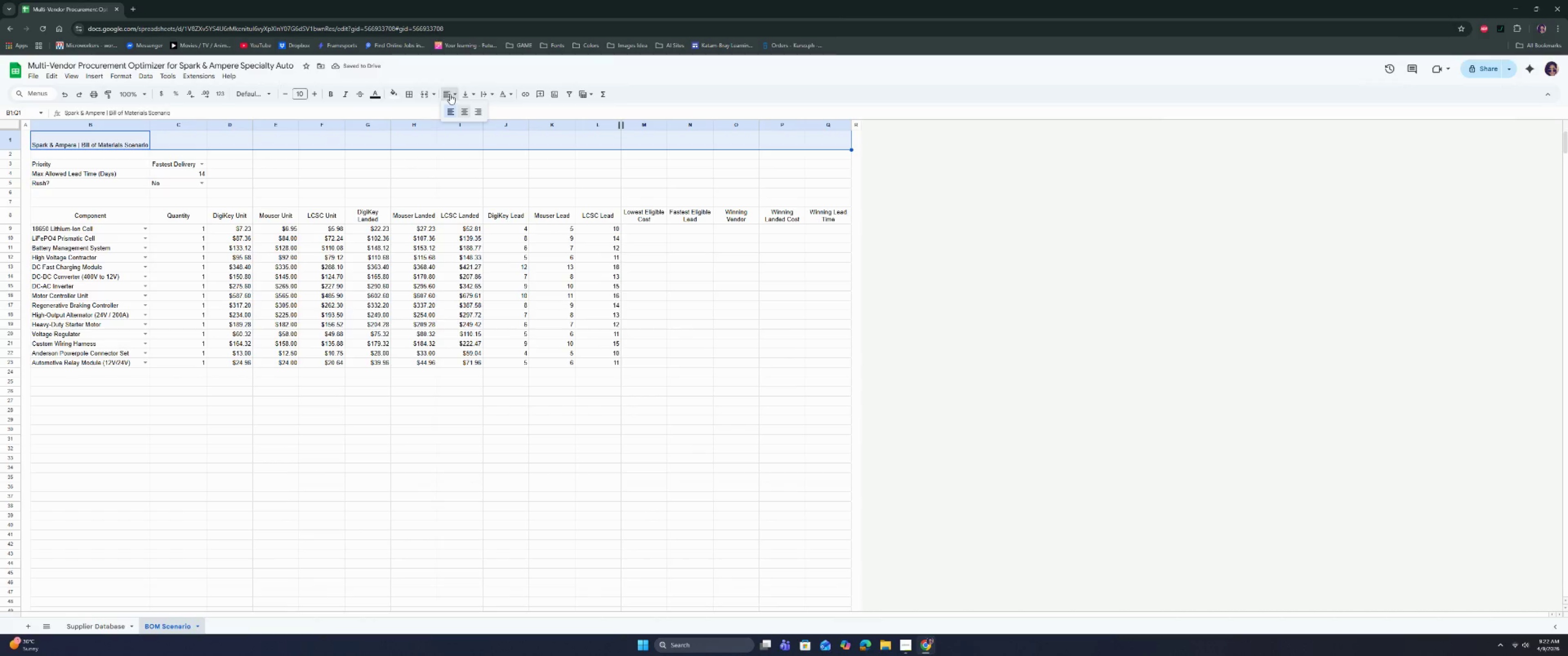 
double_click([469, 109])
 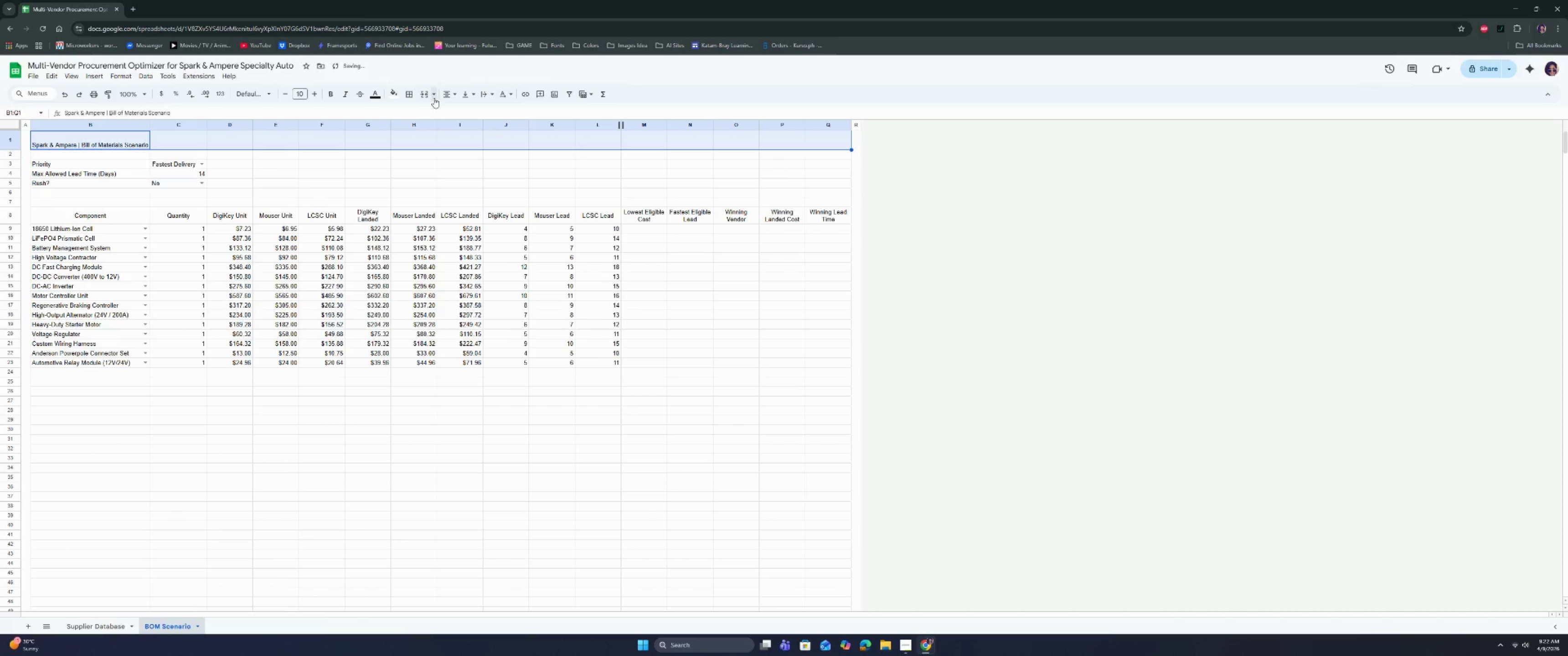 
left_click([428, 94])
 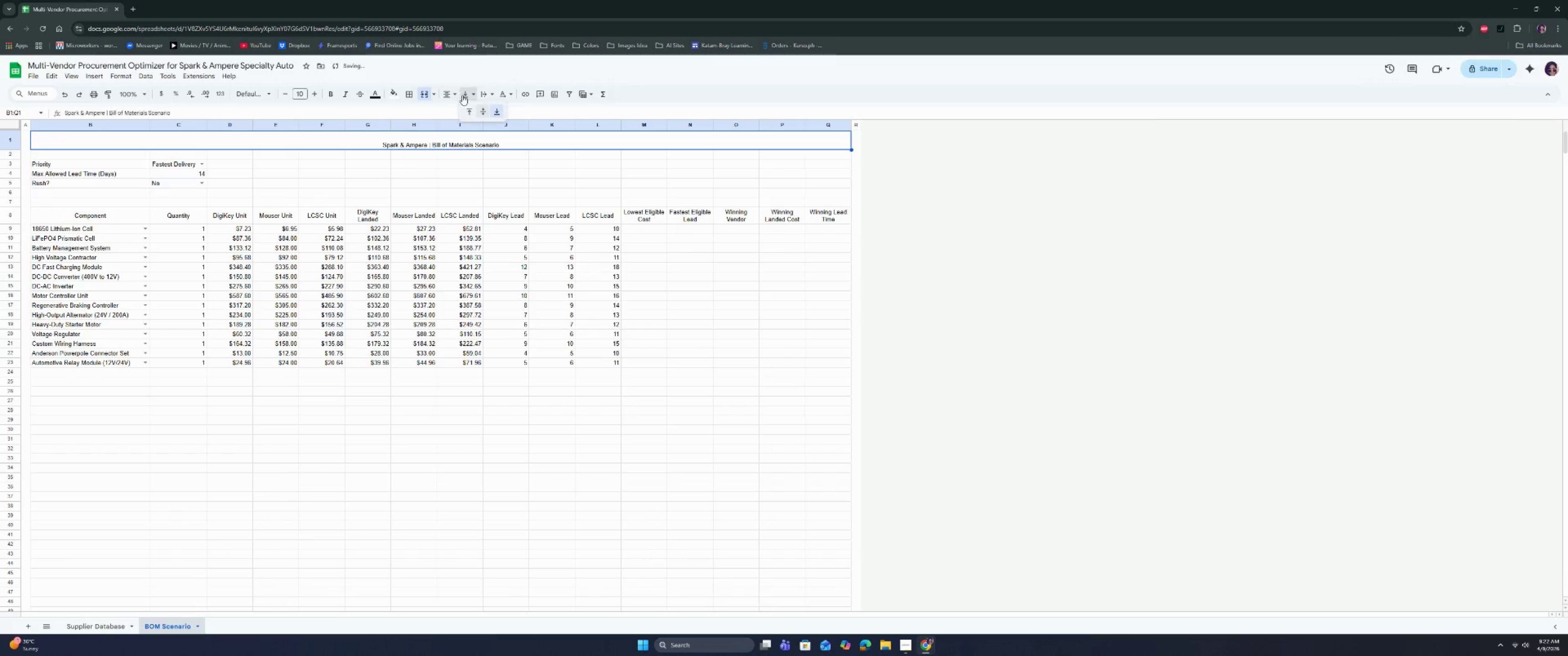 
double_click([480, 107])
 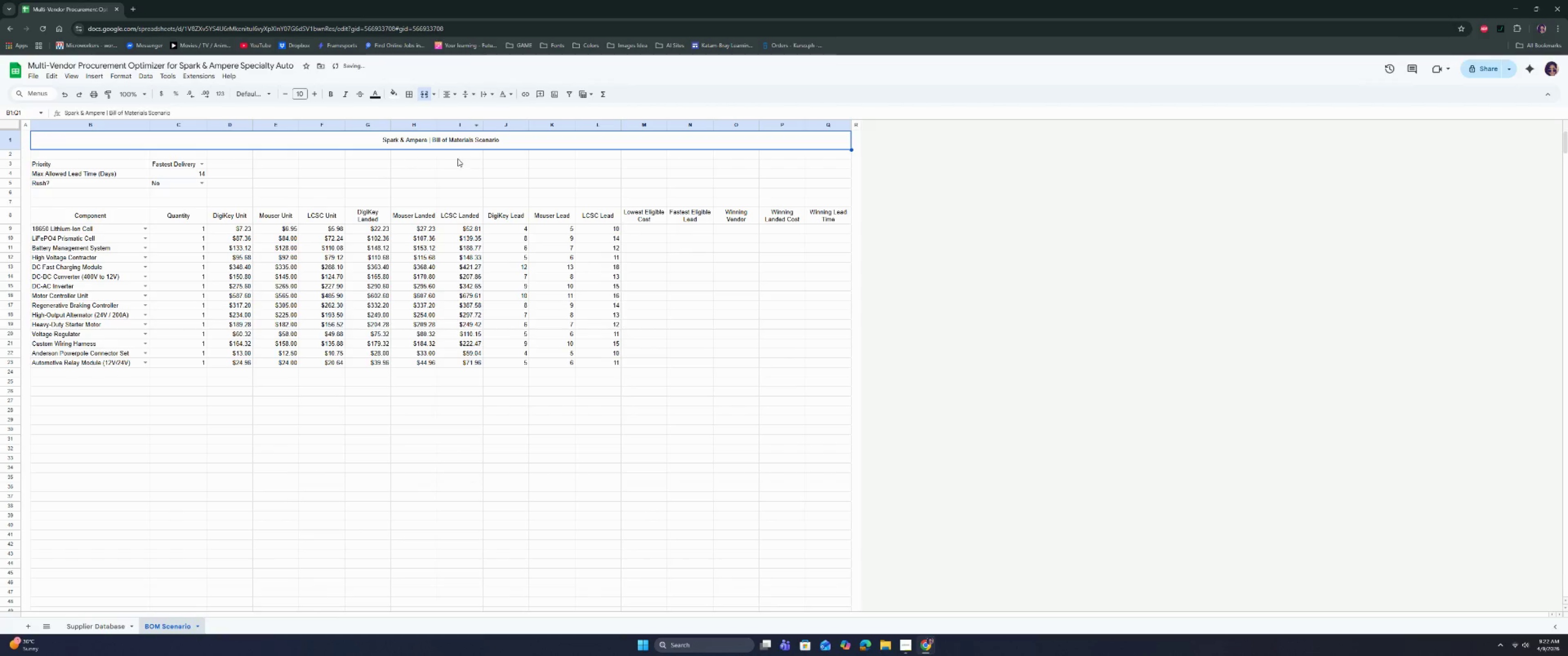 
left_click([457, 159])
 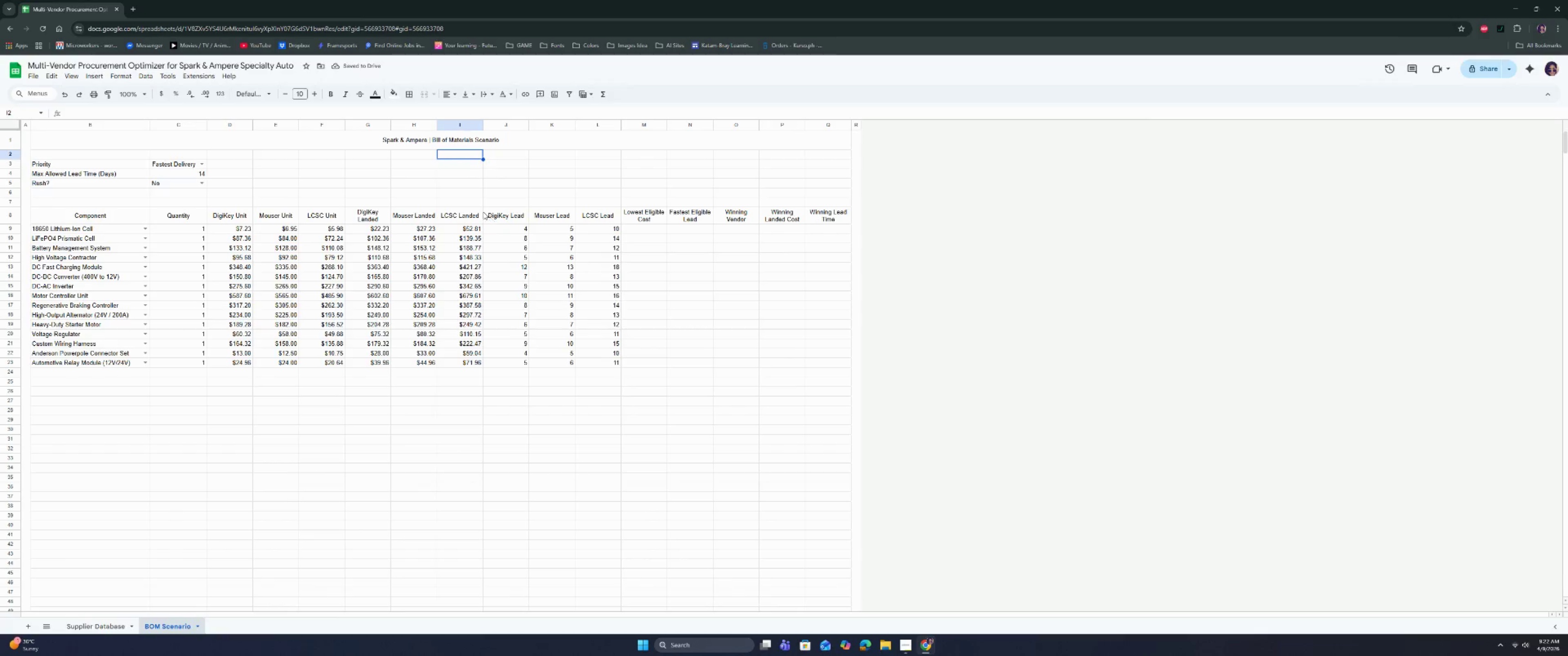 
left_click([650, 233])
 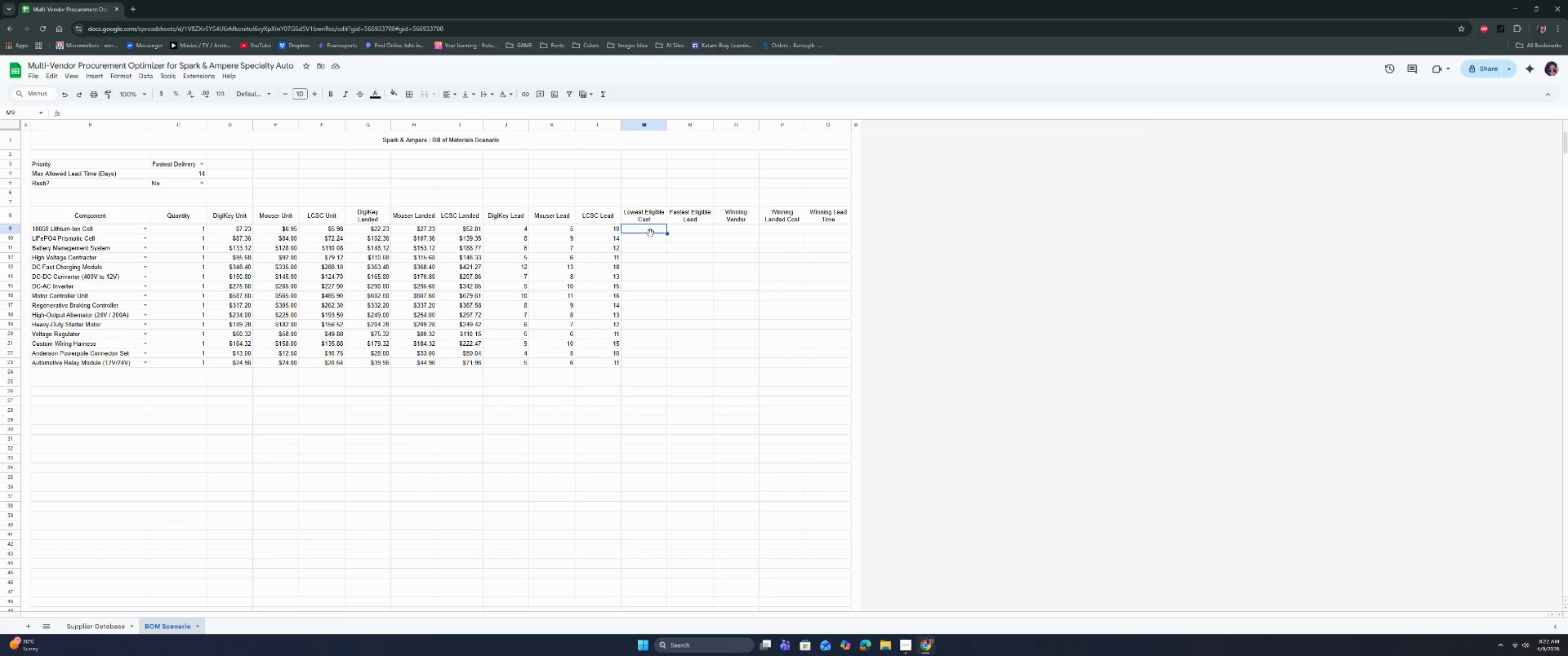 
wait(15.57)
 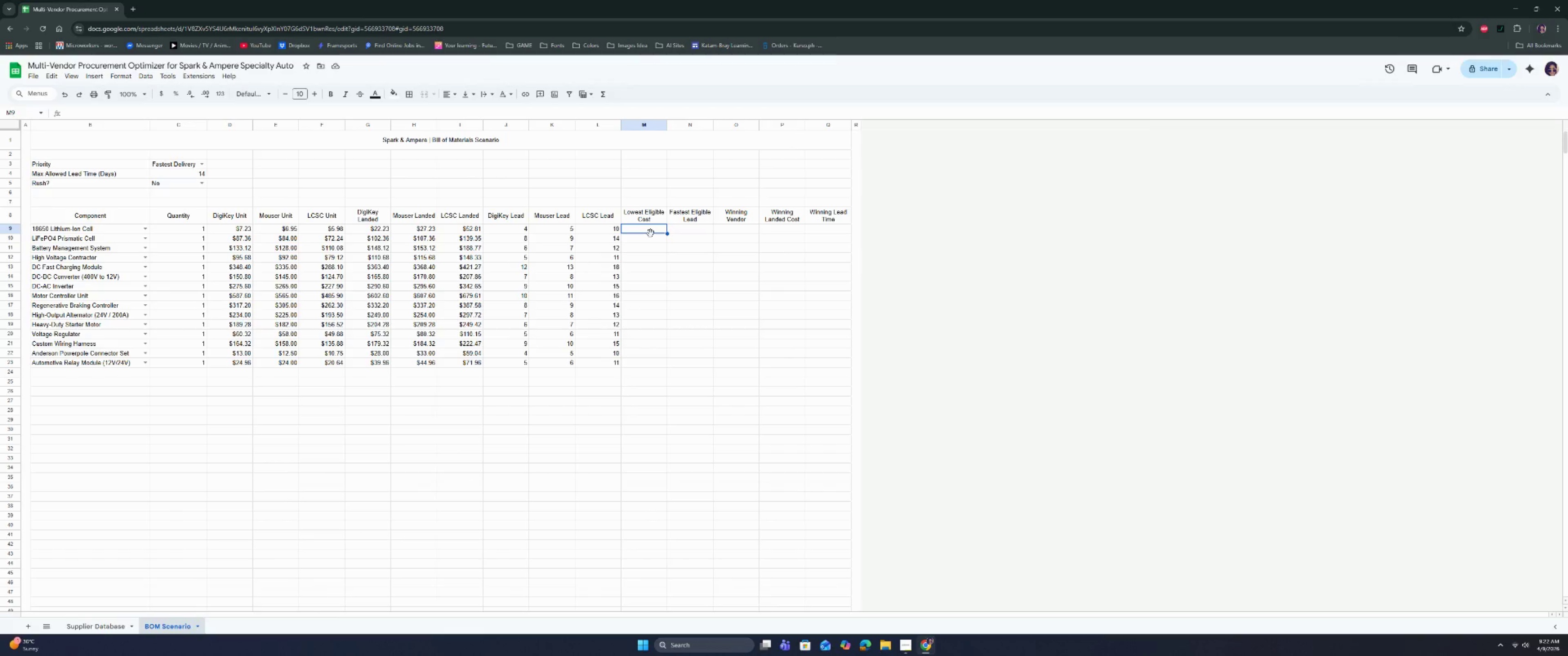 
left_click([650, 233])
 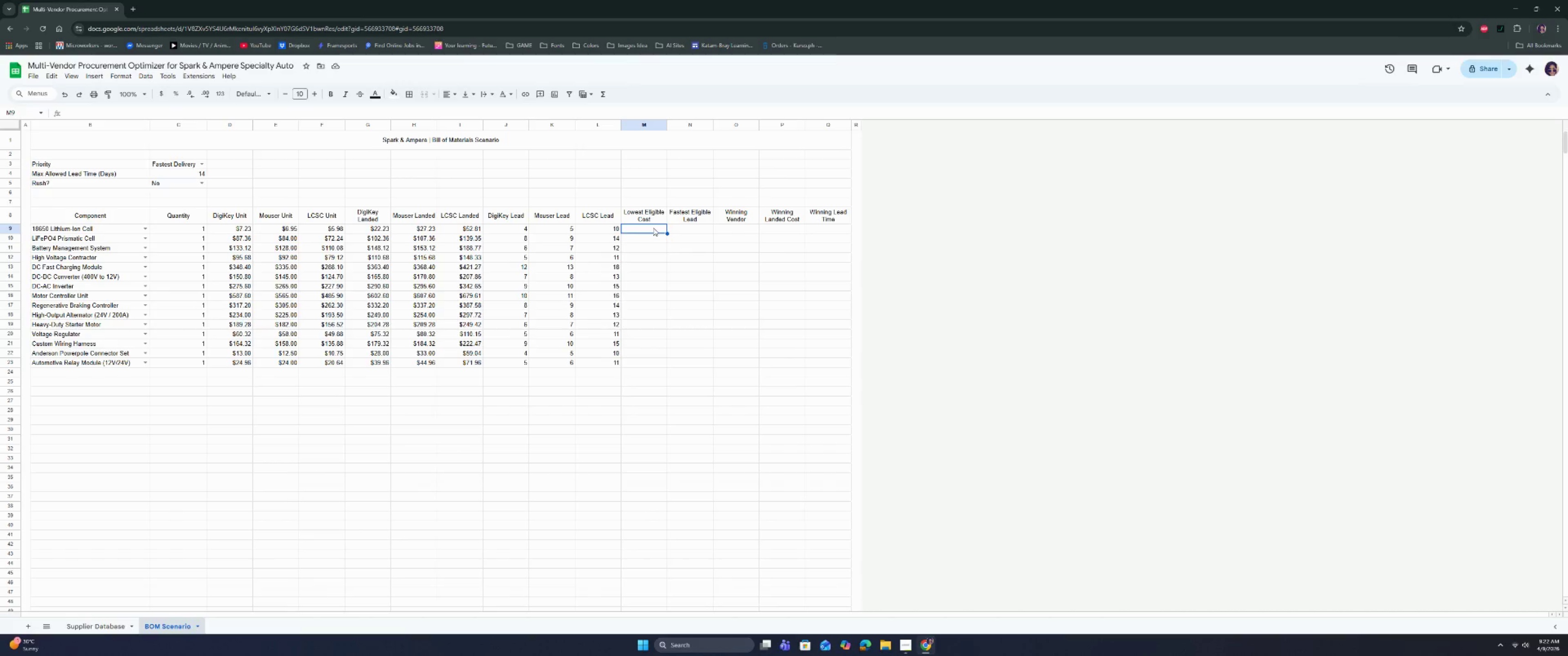 
double_click([653, 228])
 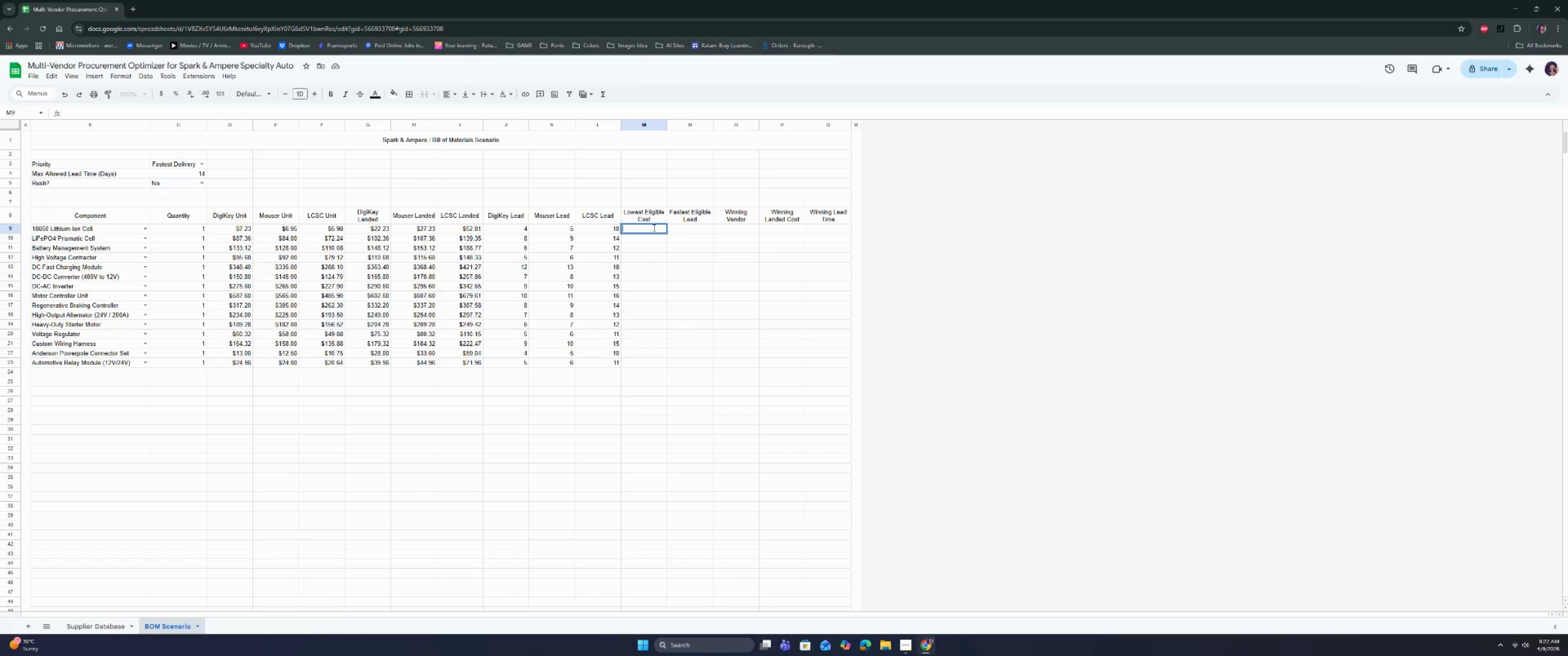 
type(=IF)
 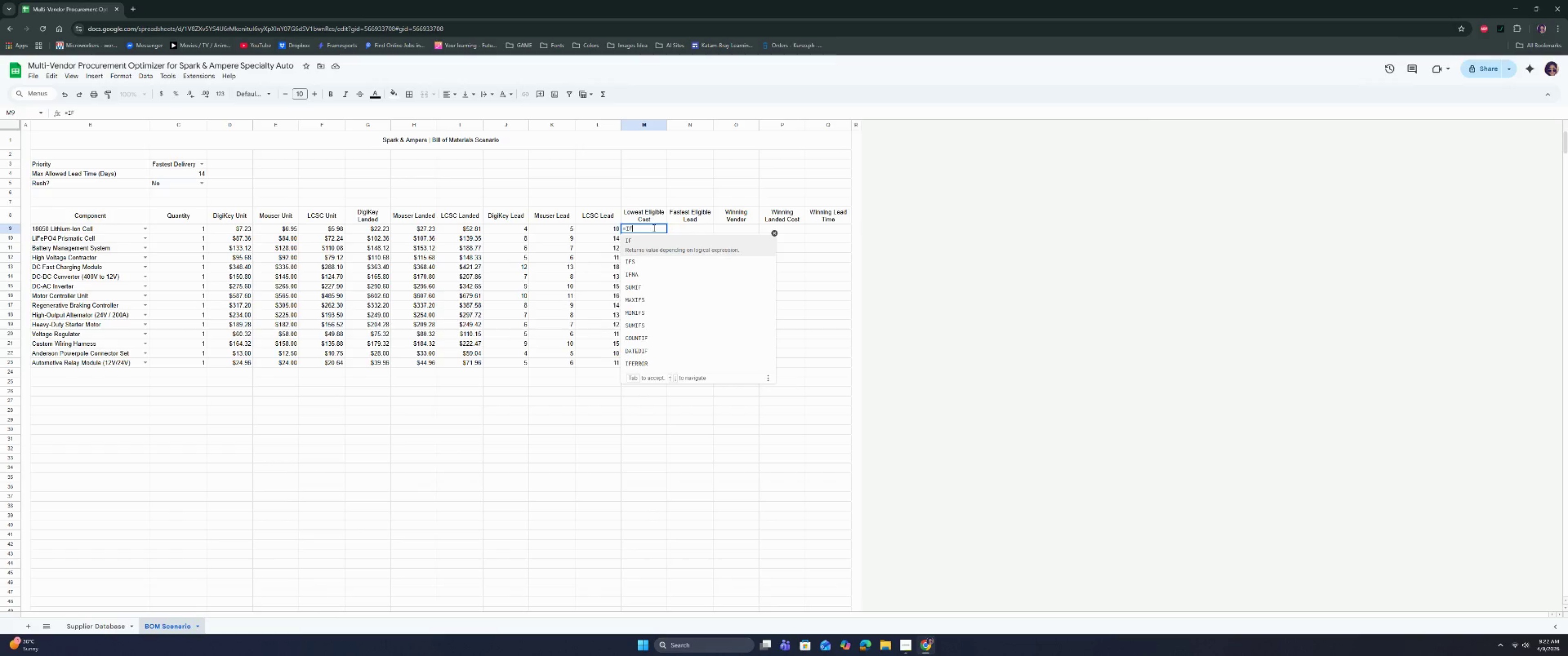 
key(Enter)
 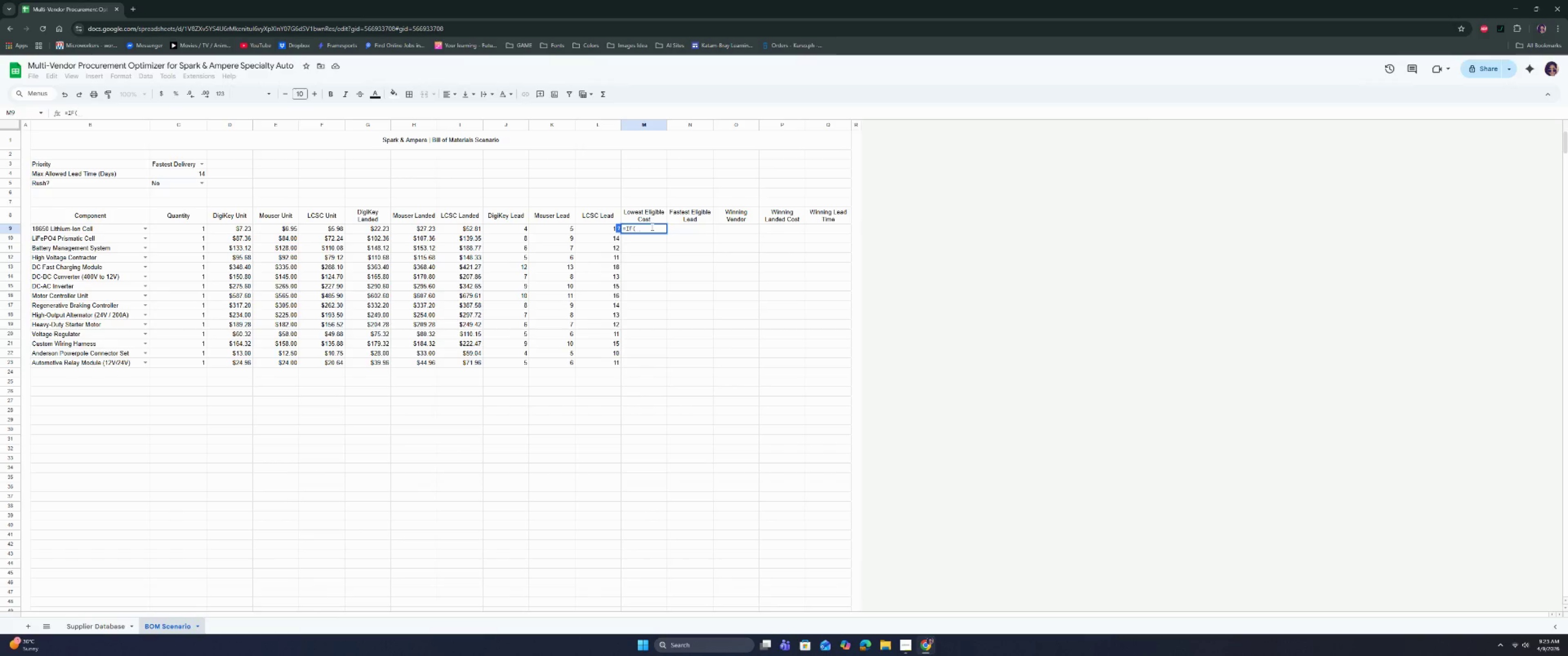 
wait(8.12)
 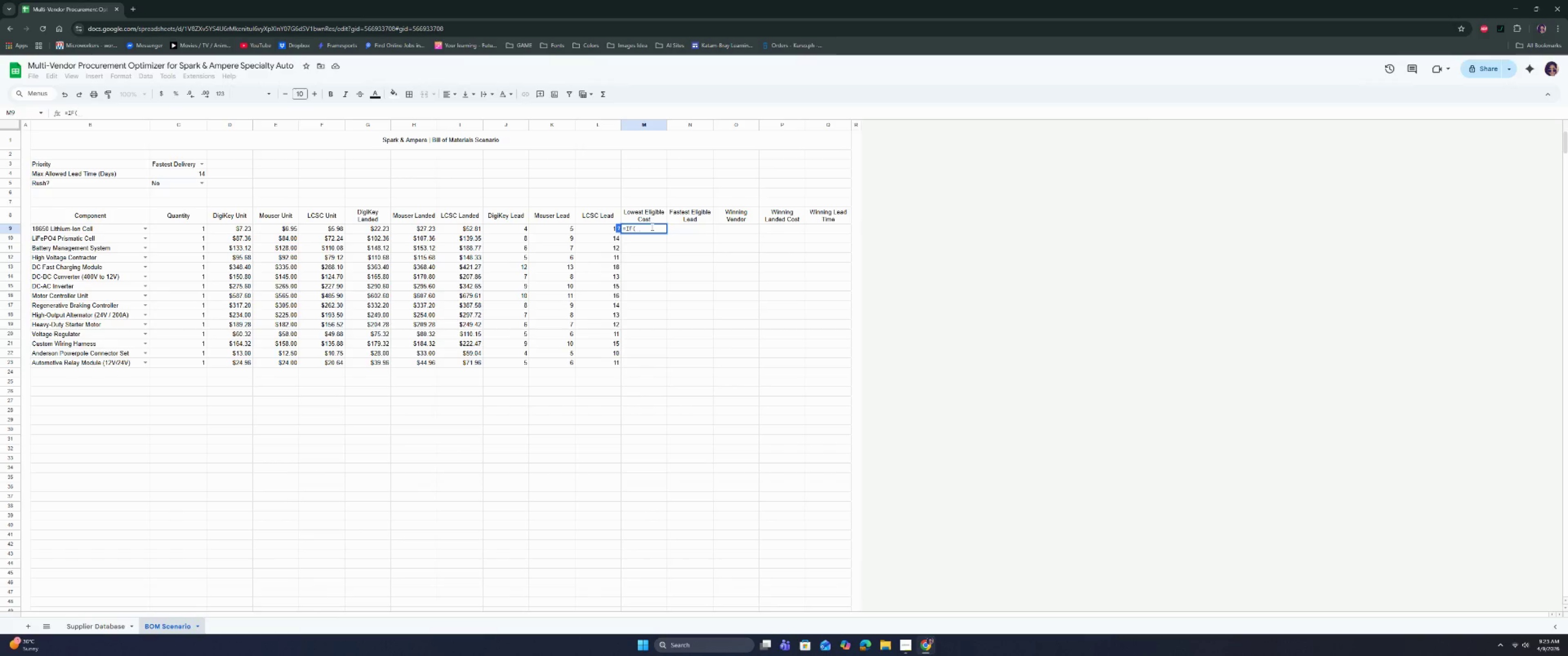 
left_click([199, 229])
 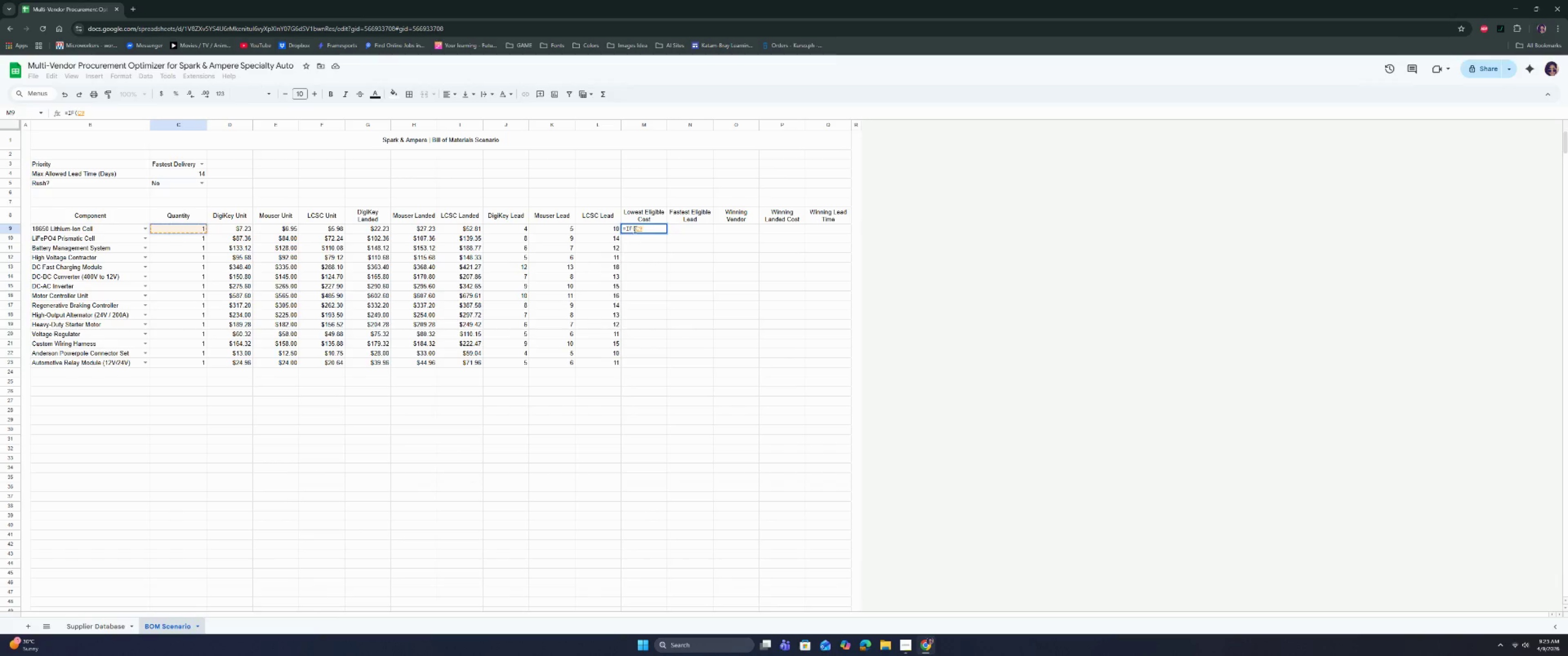 
left_click([634, 229])
 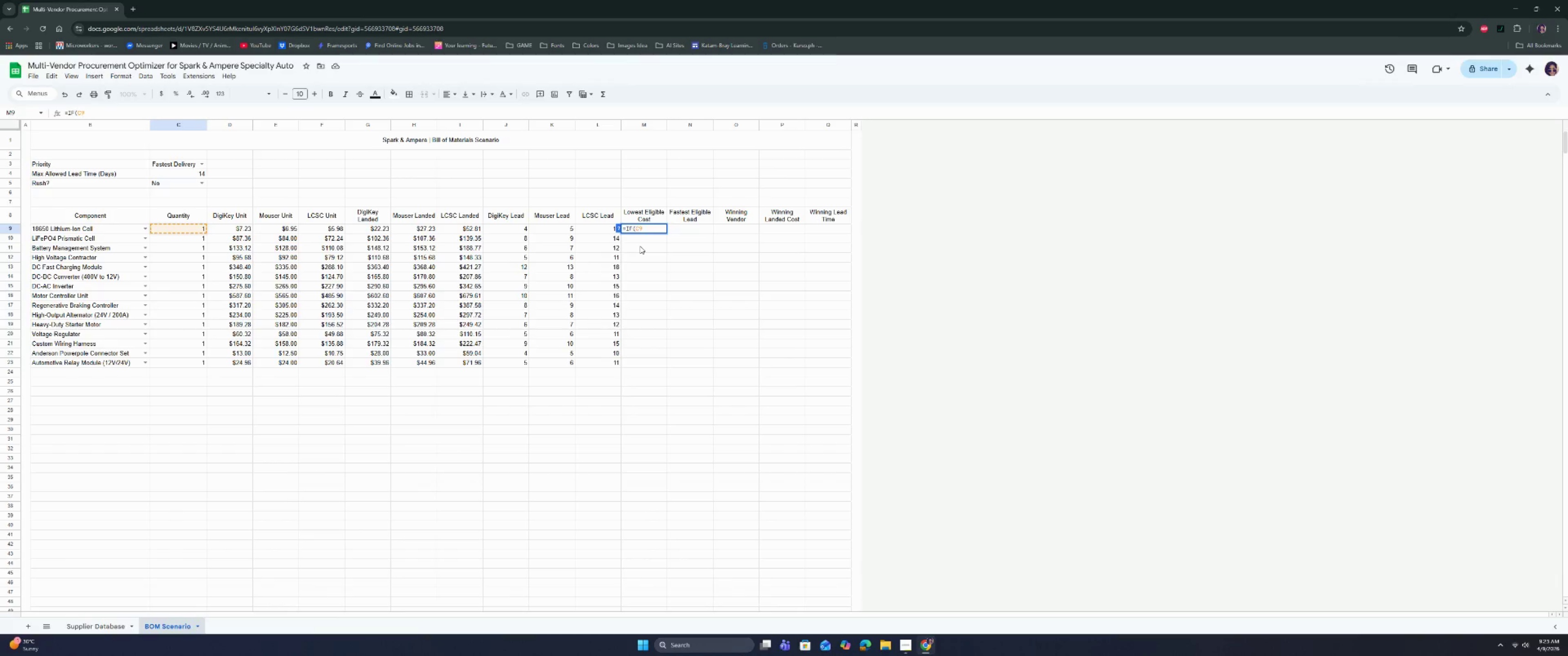 
key(Shift+ShiftRight)
 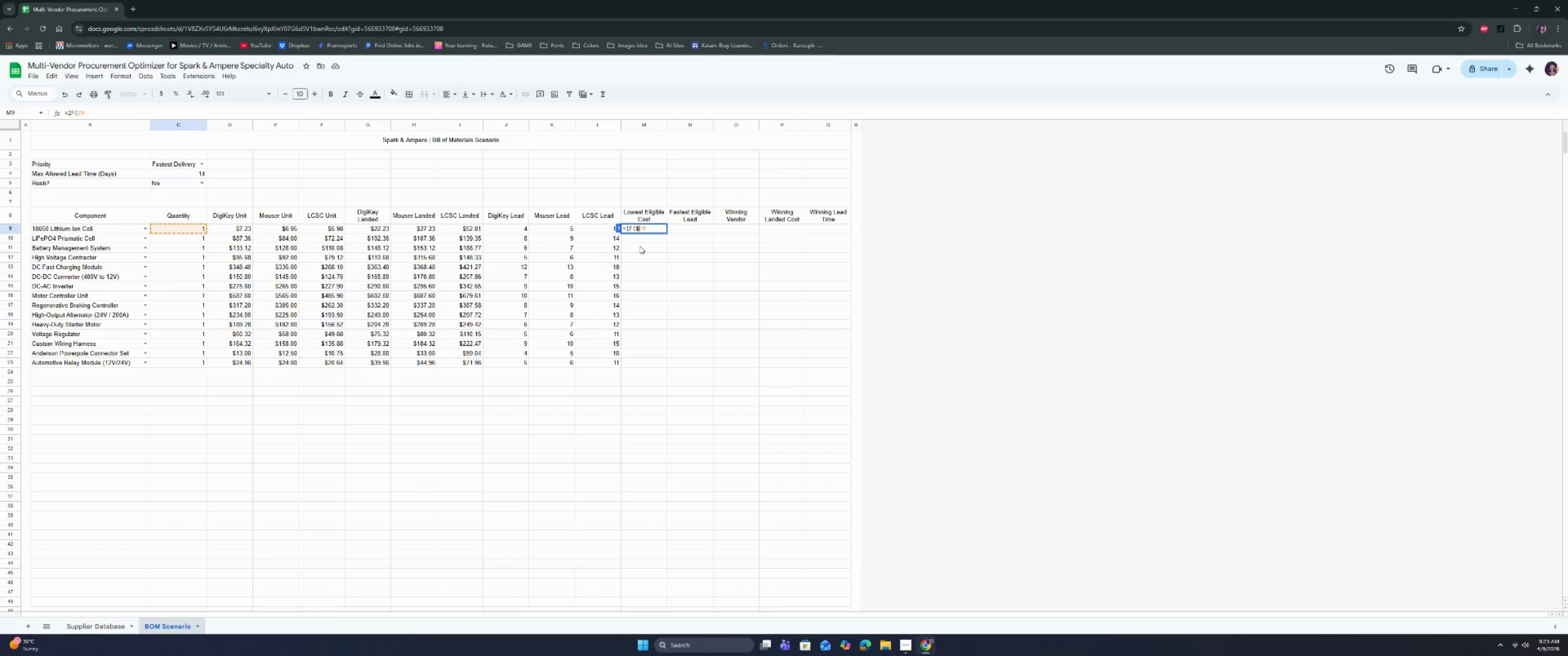 
key(Shift+4)
 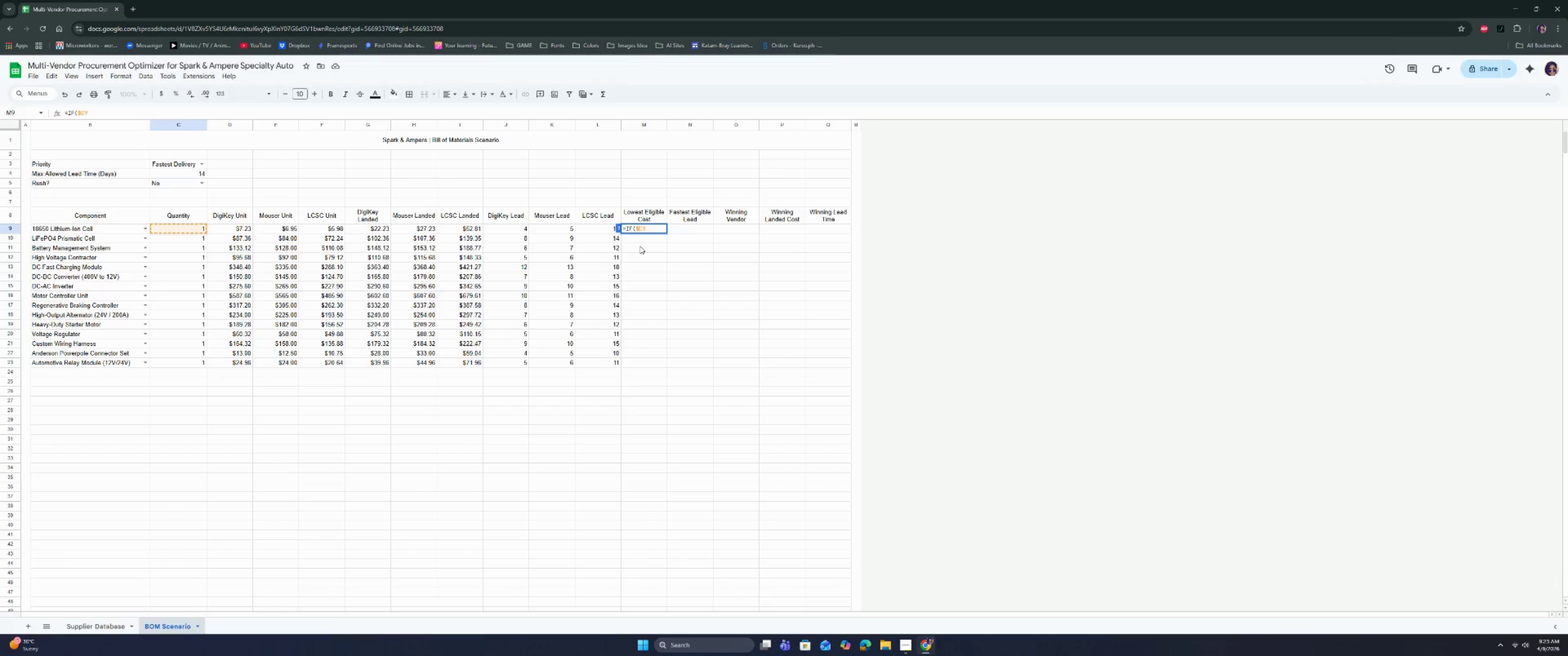 
key(ArrowRight)
 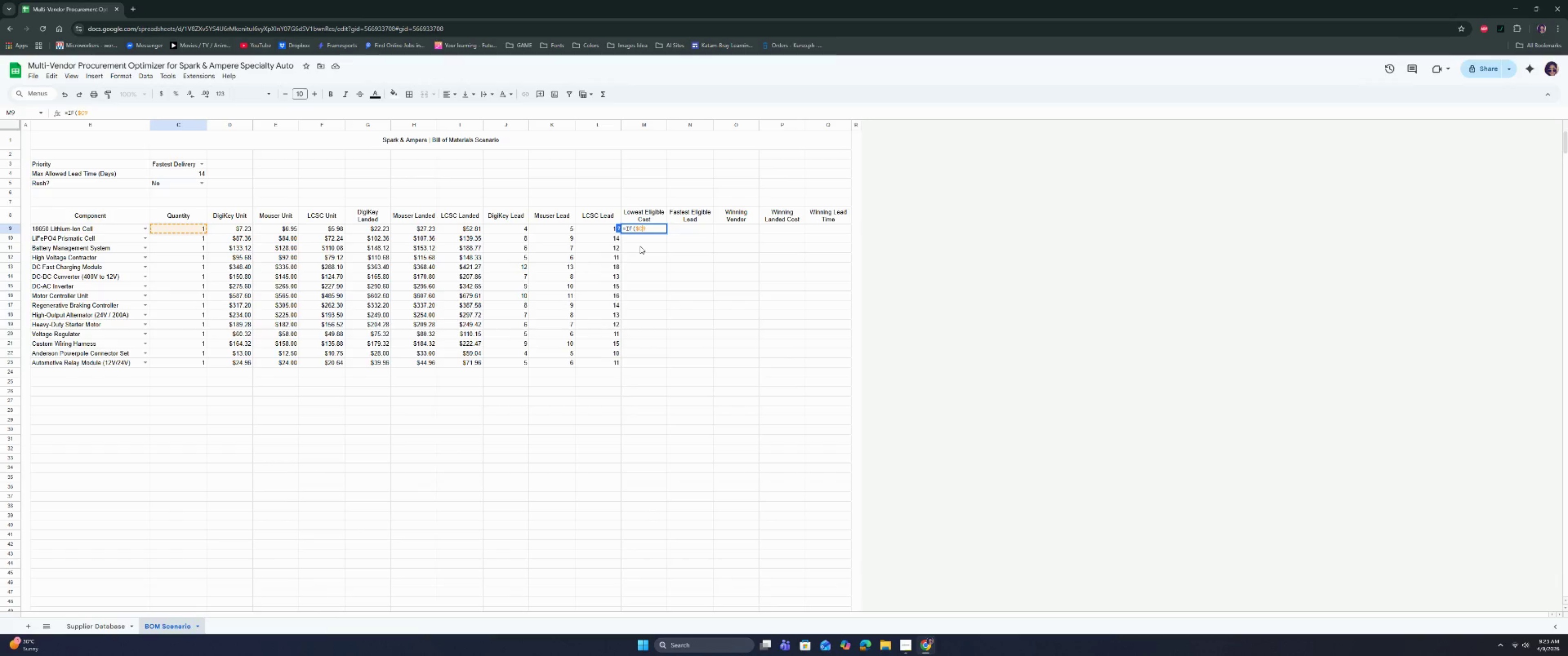 
key(ArrowRight)
 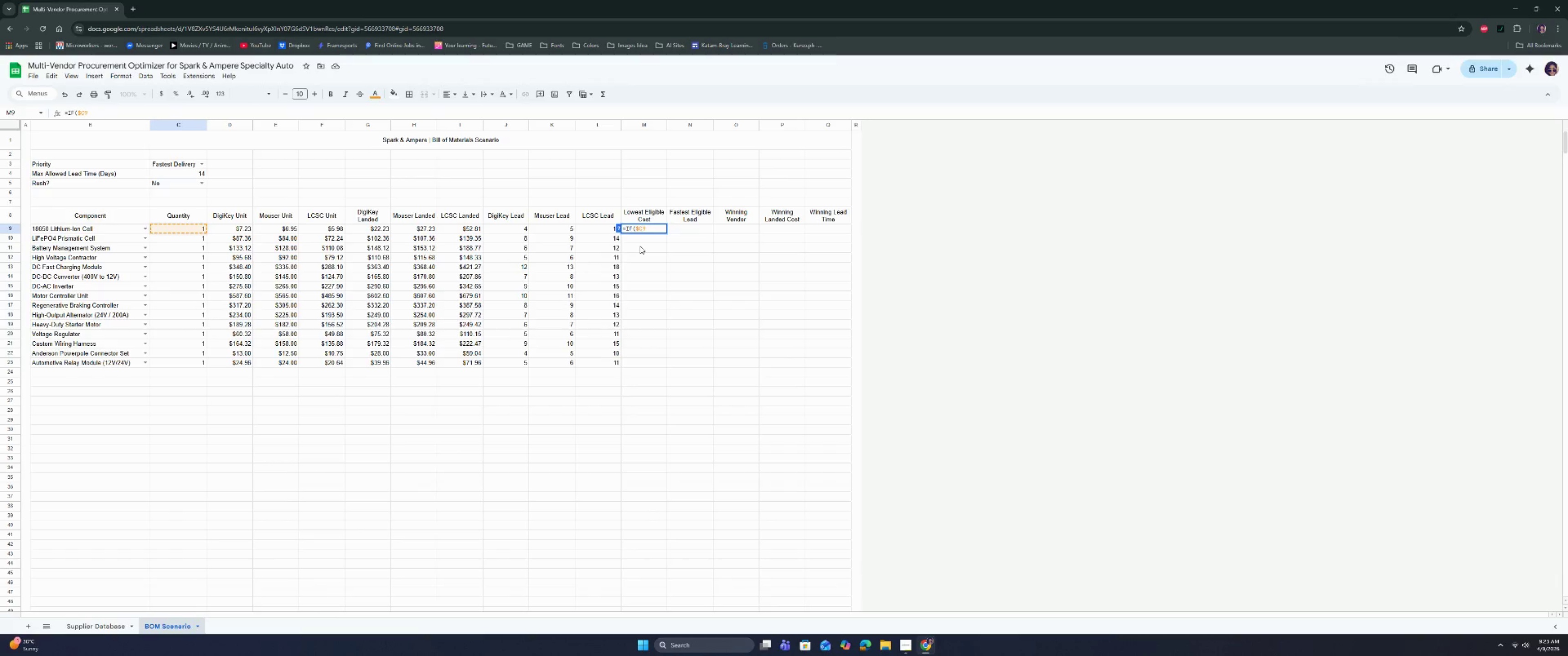 
type( <= 0, "", MIN)
 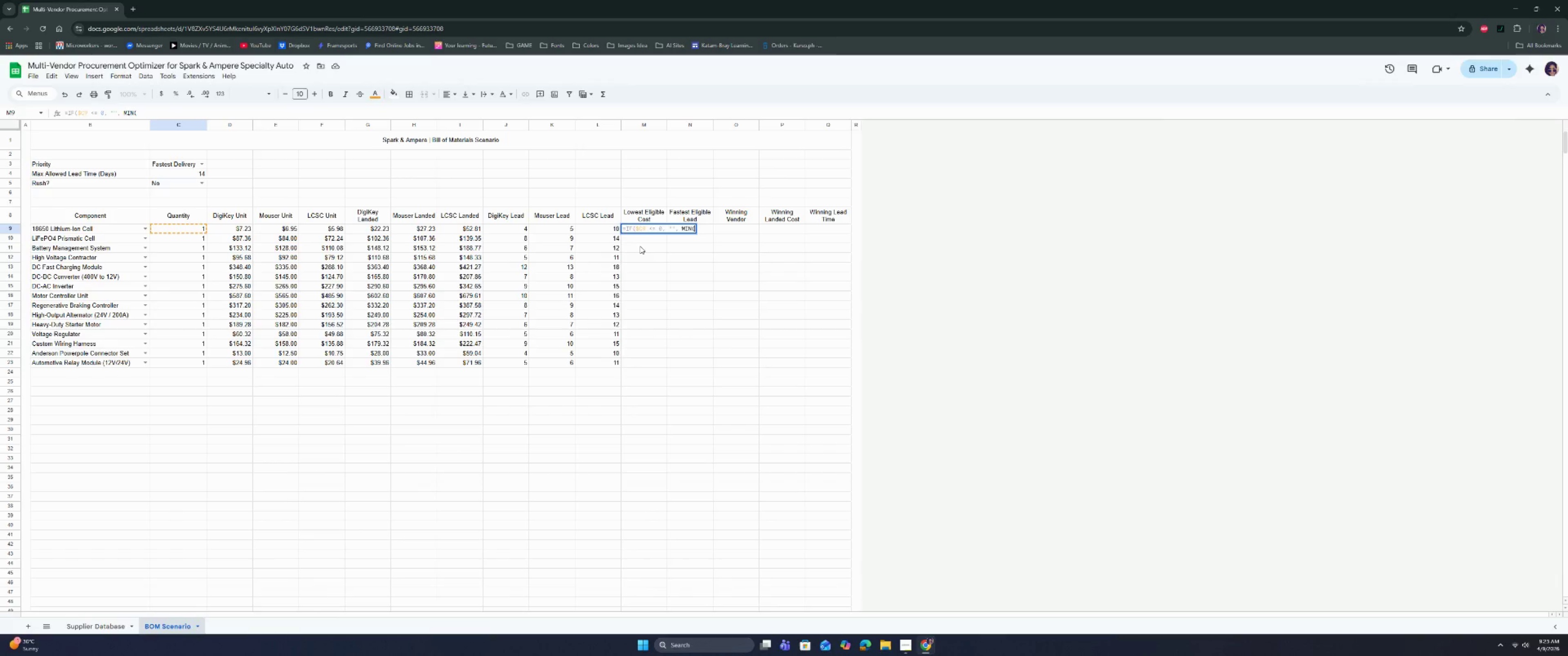 
 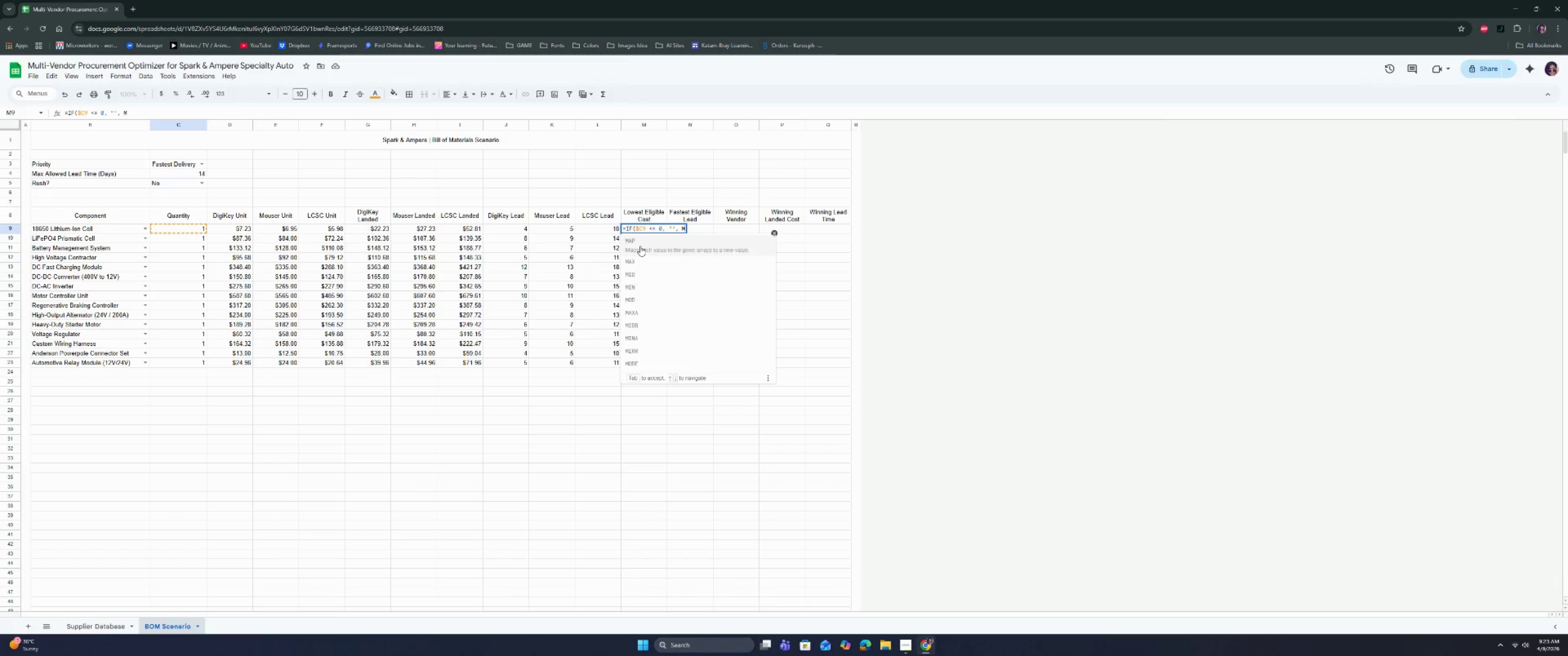 
key(Enter)
 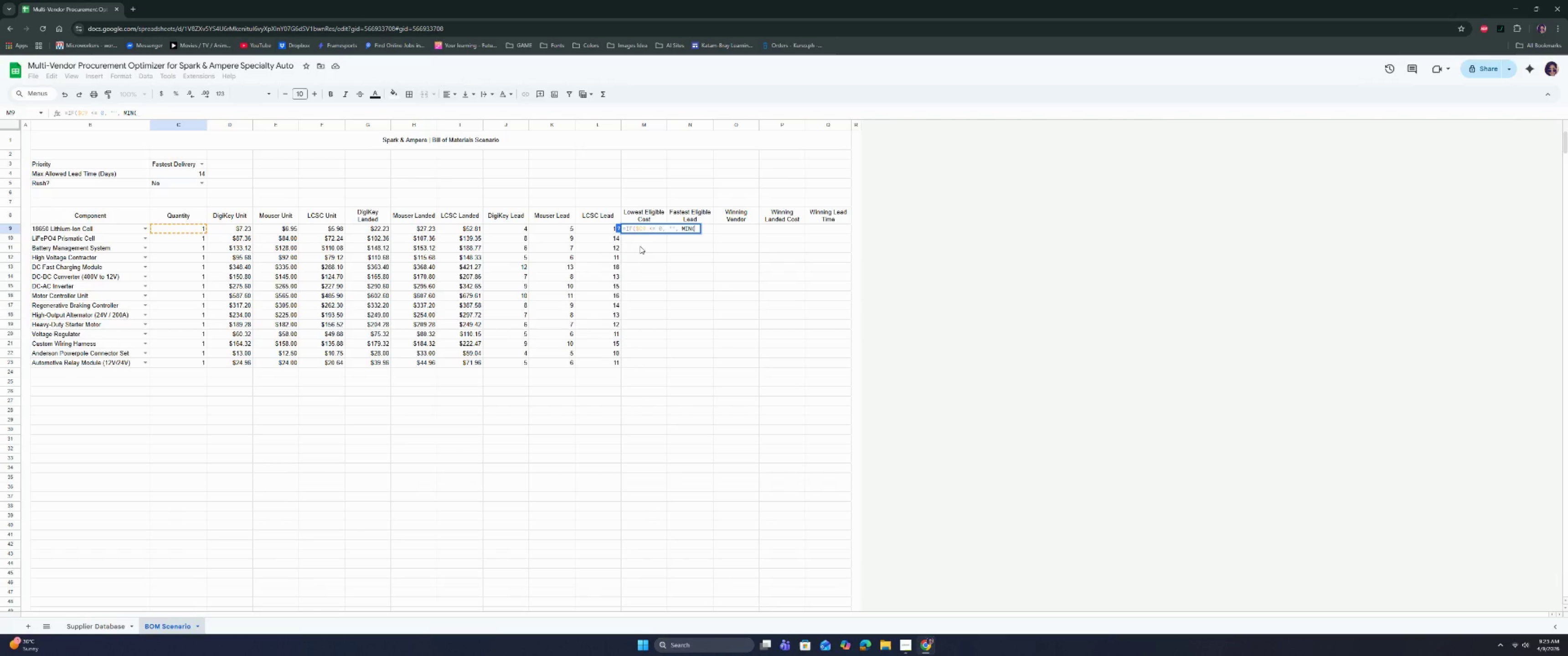 
type(IF)
 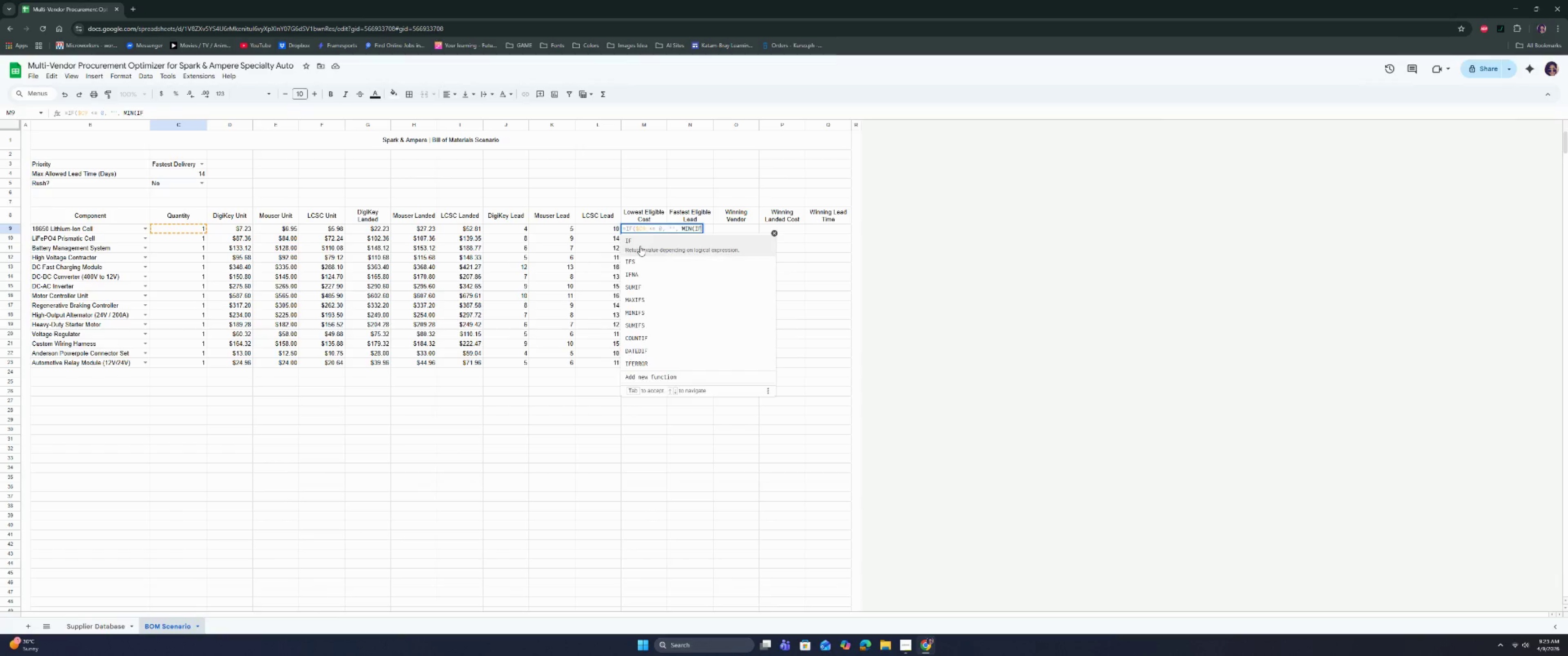 
key(Enter)
 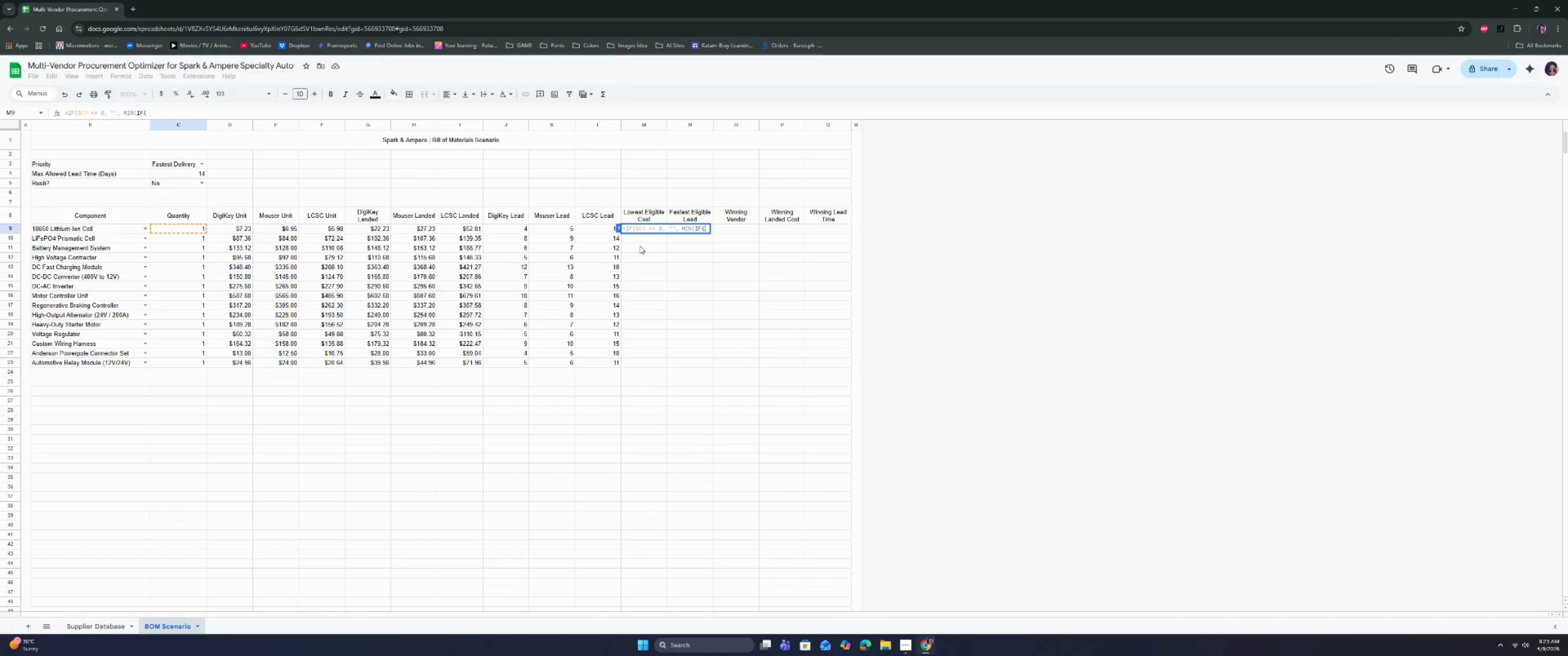 
left_click([519, 230])
 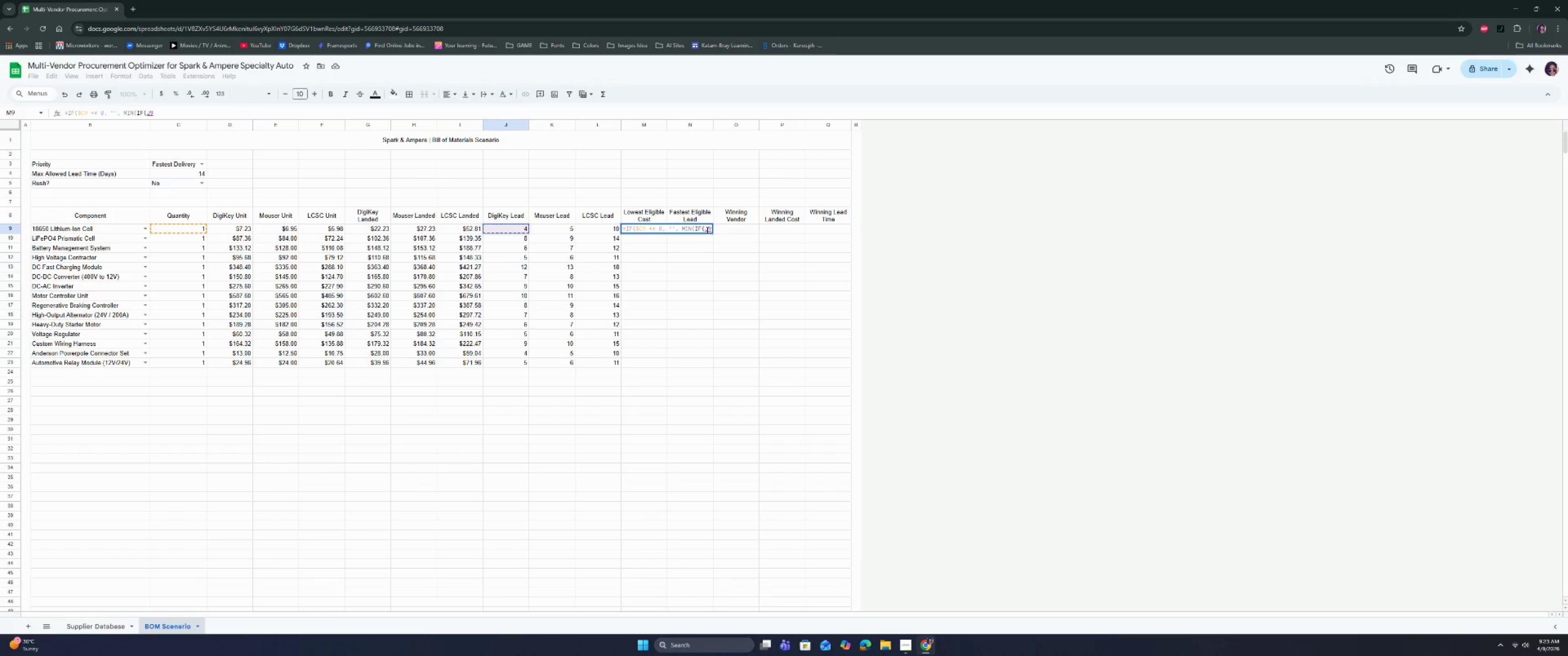 
left_click([707, 230])
 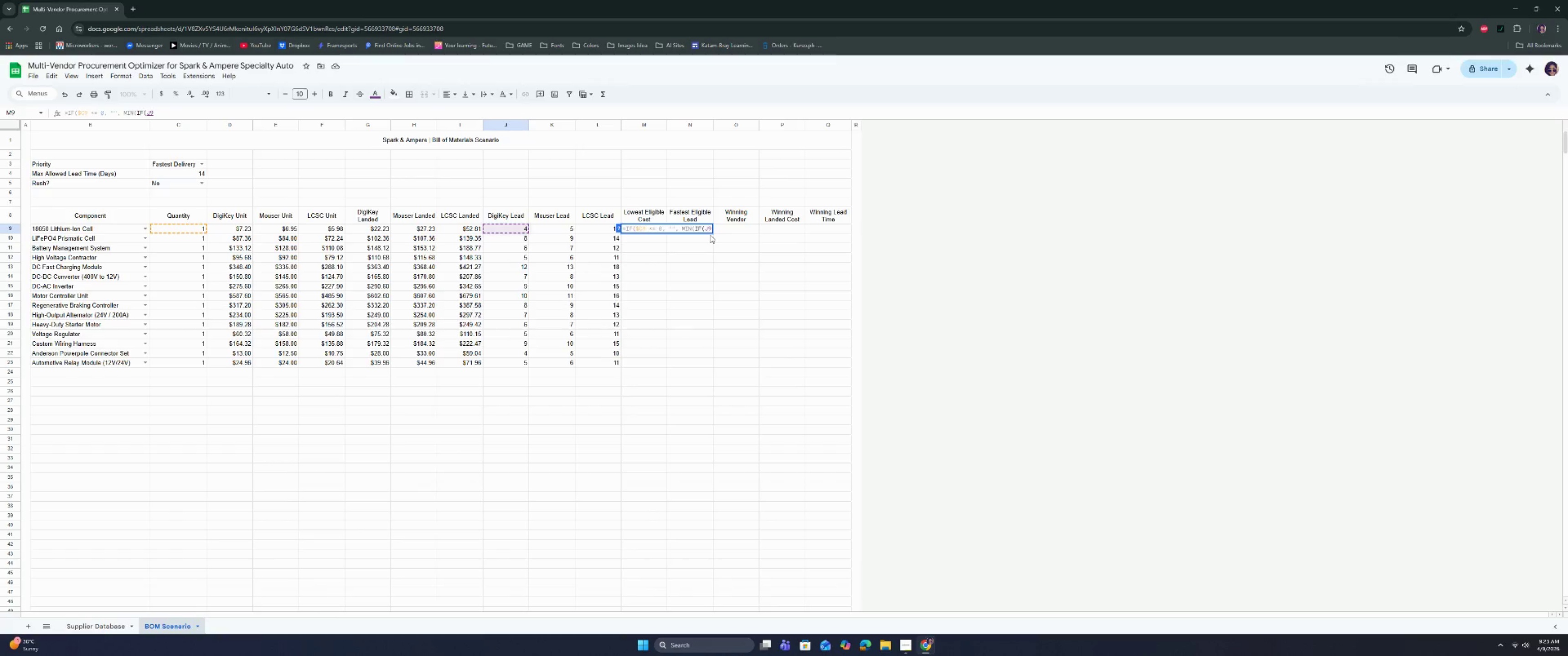 
key(ArrowLeft)
 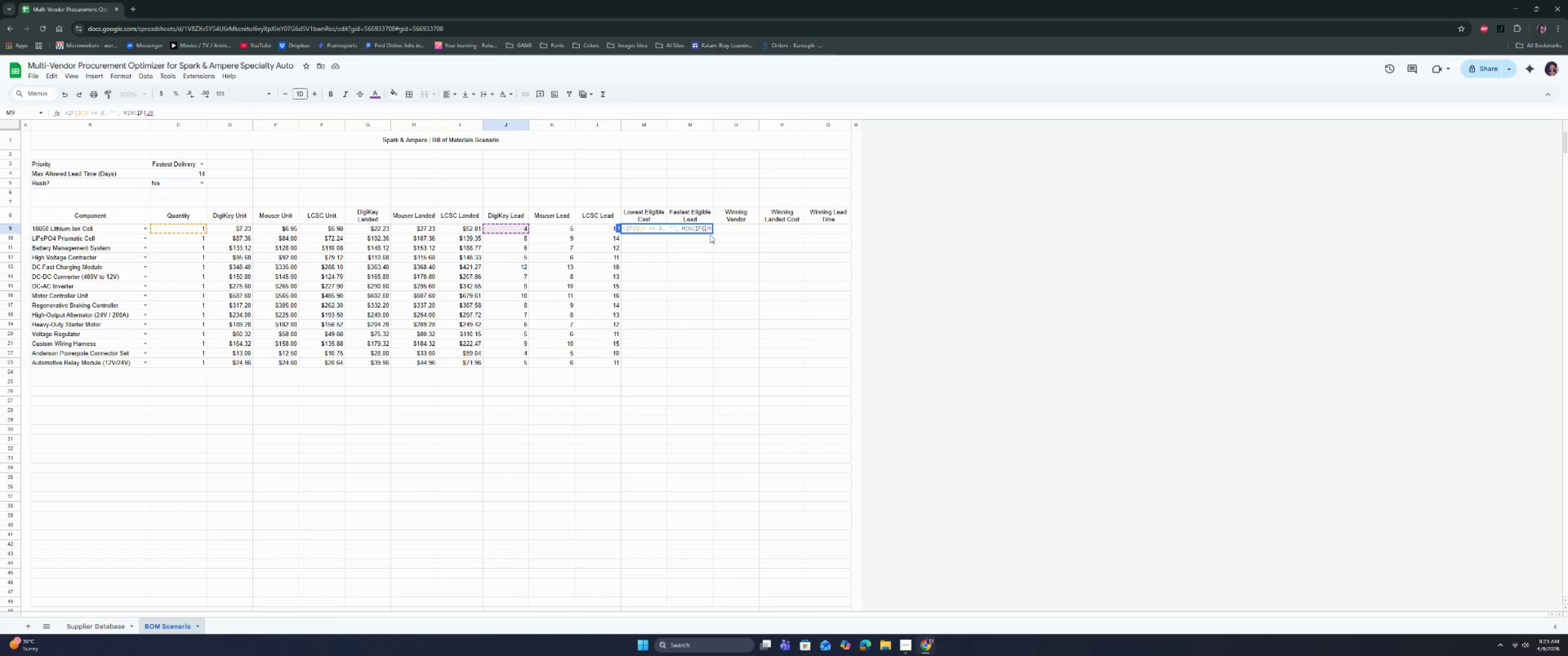 
key(Shift+ShiftRight)
 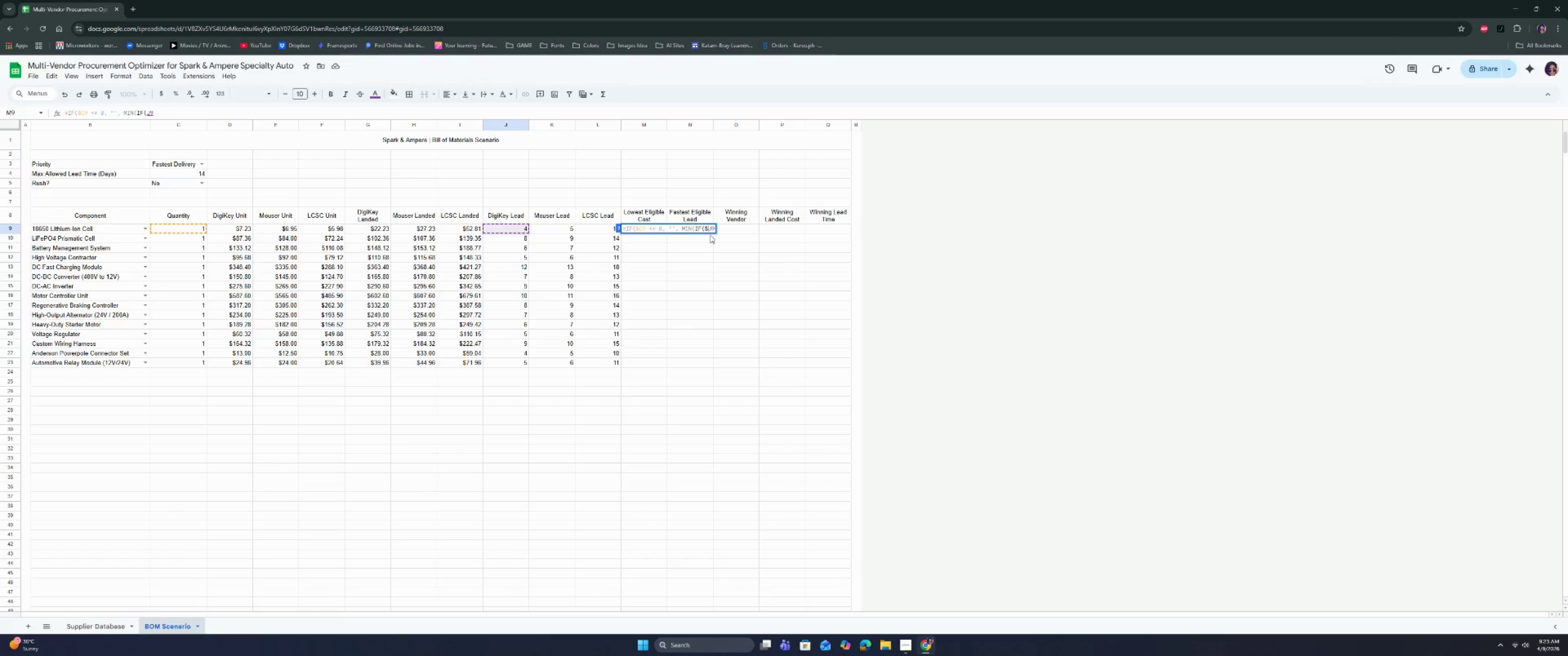 
key(Shift+4)
 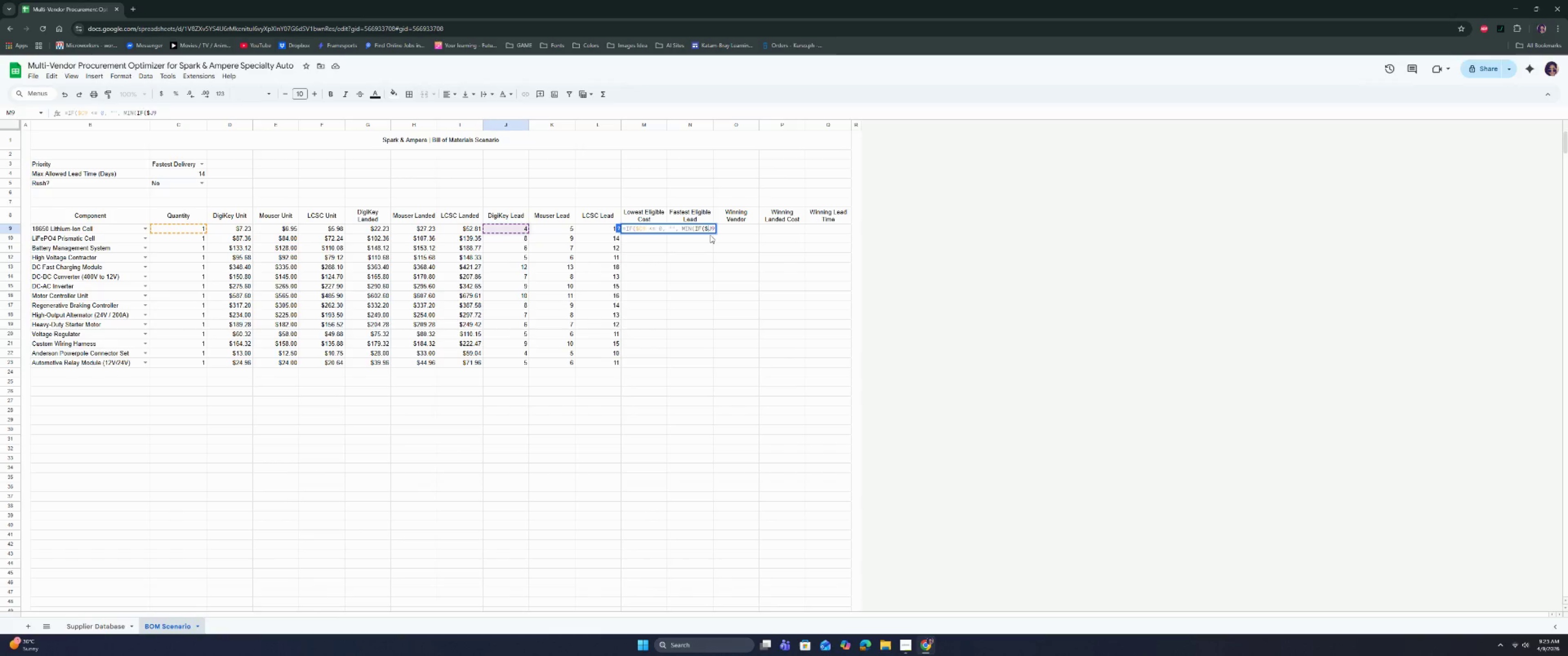 
key(ArrowRight)
 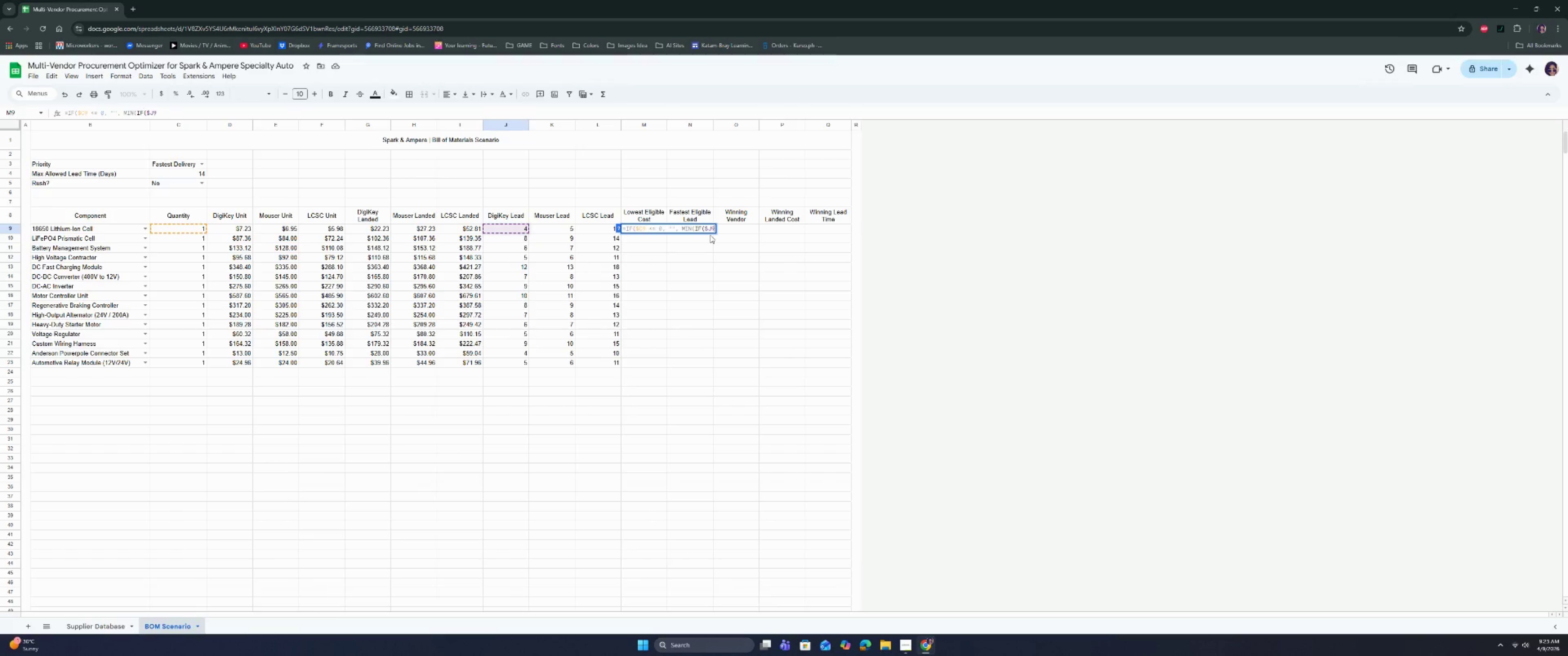 
key(ArrowRight)
 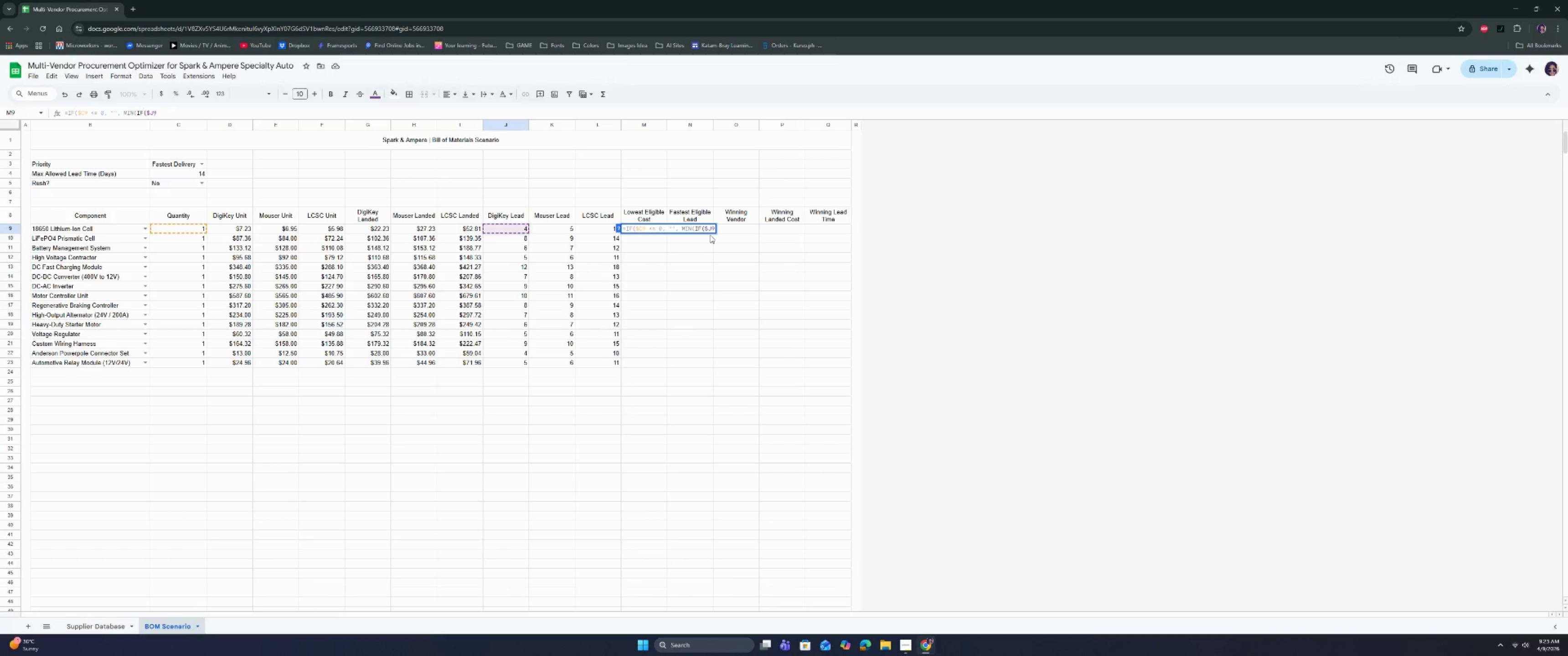 
key(Comma)
 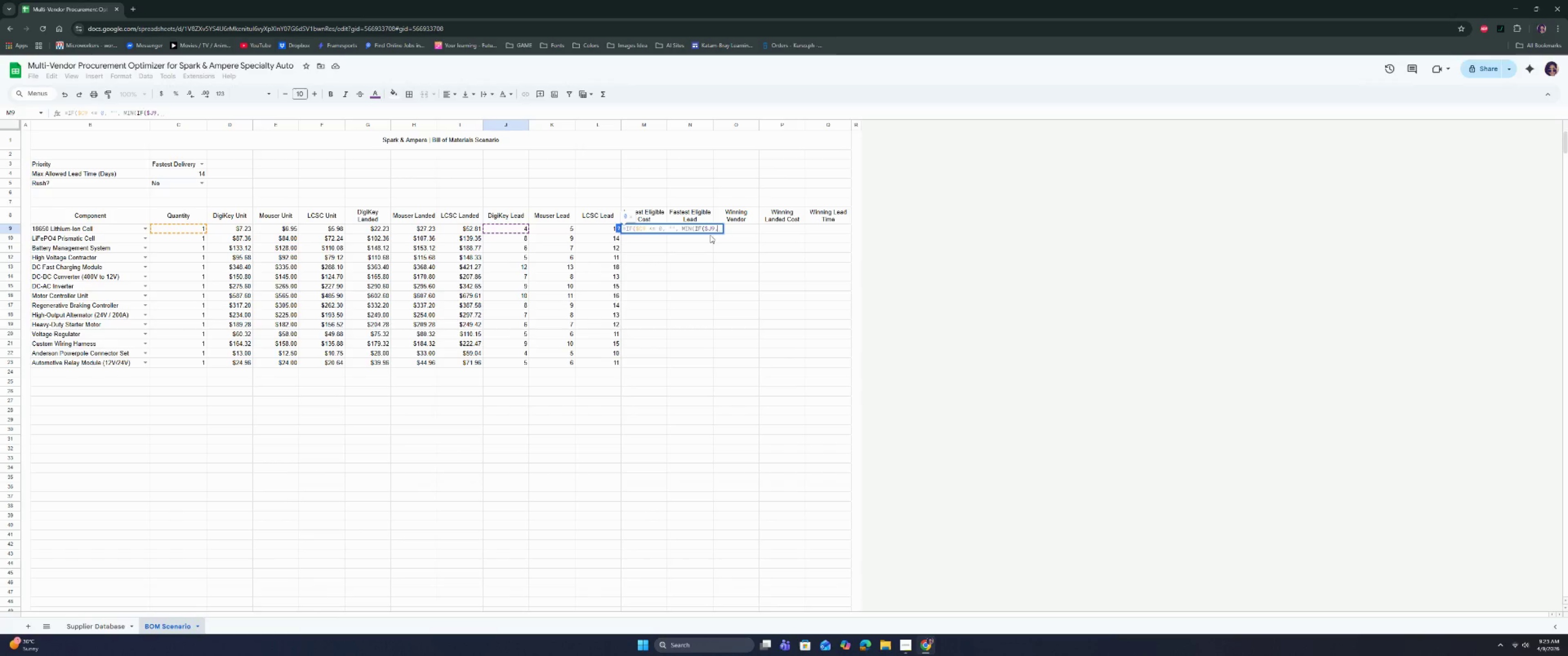 
key(Space)
 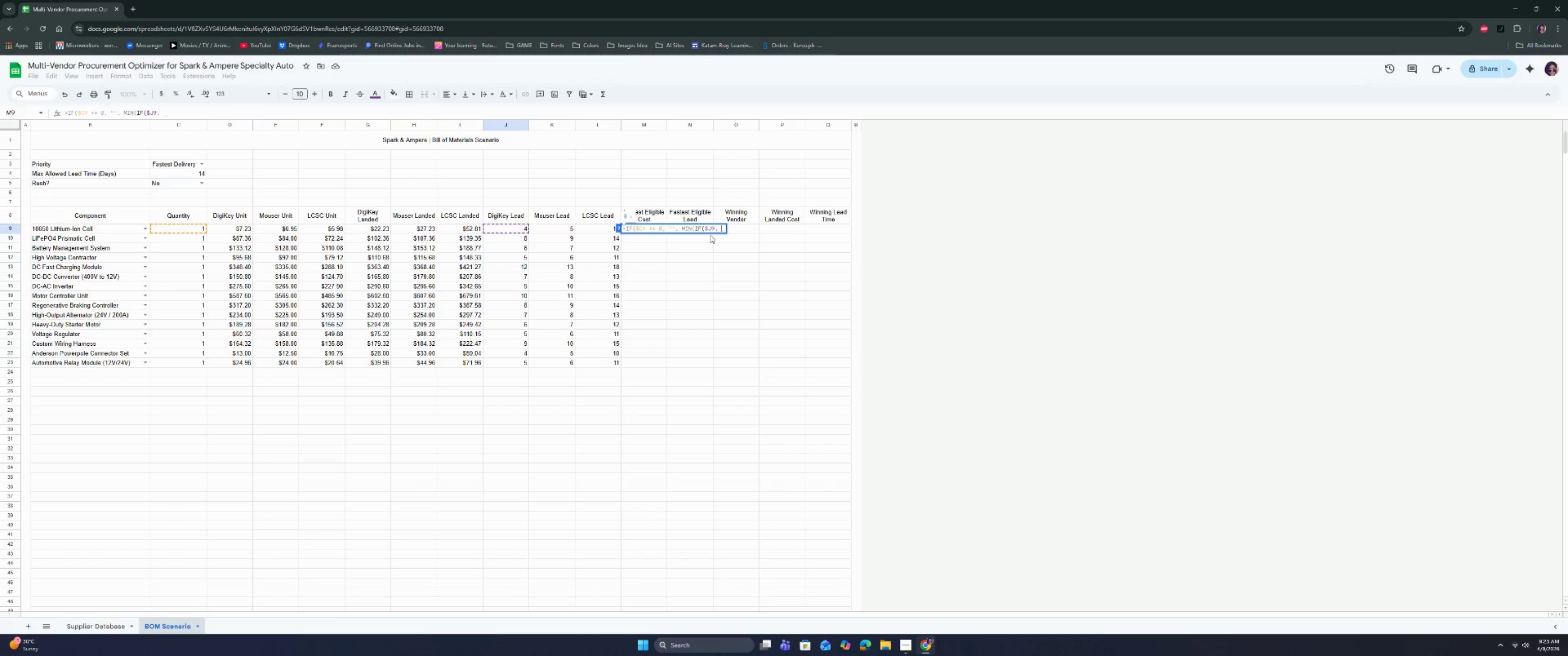 
key(Shift+ShiftRight)
 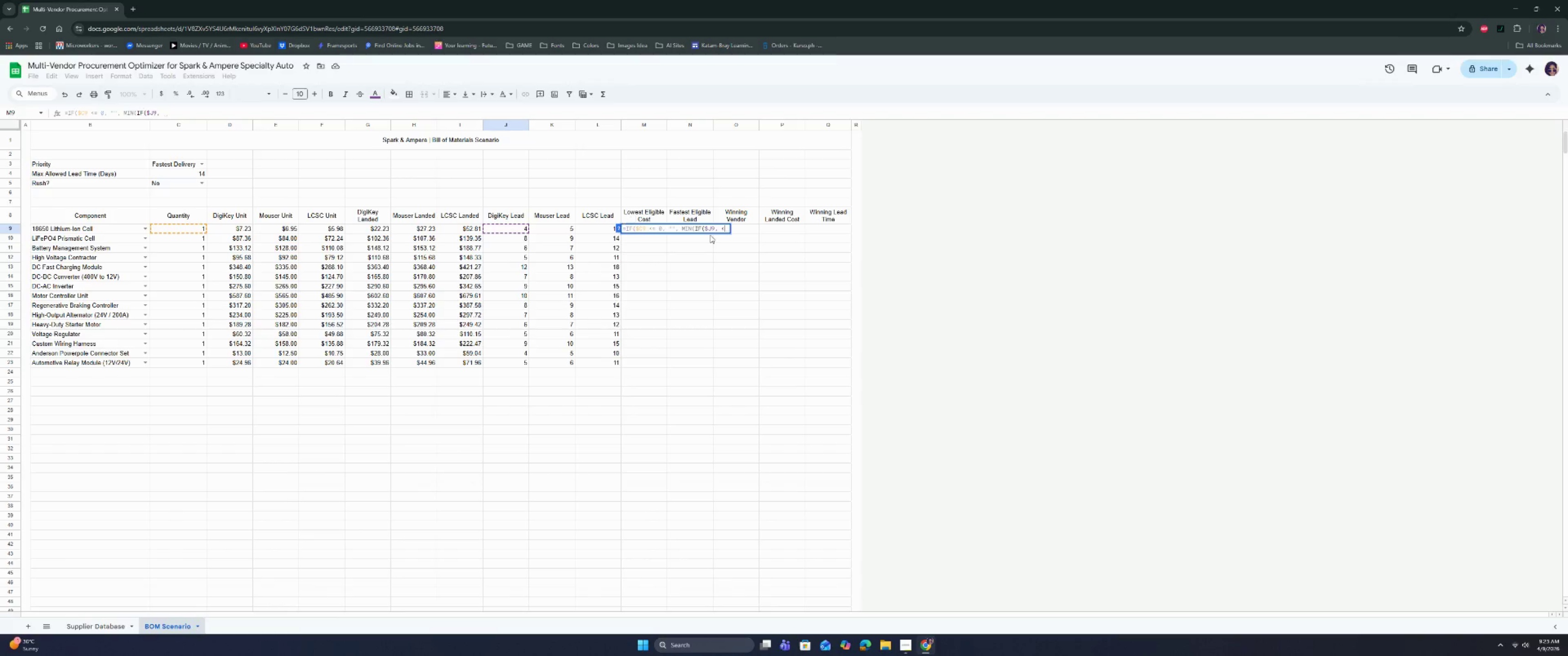 
key(Shift+Comma)
 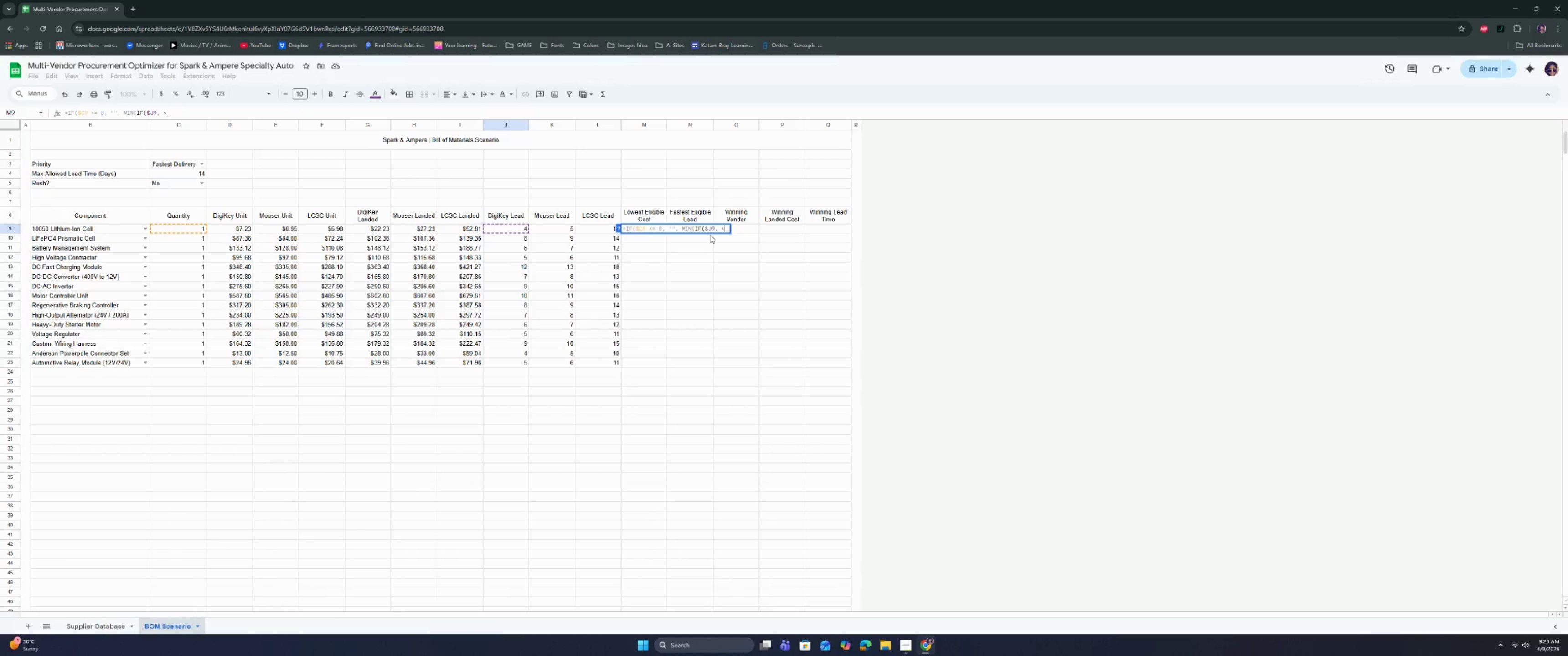 
key(Equal)
 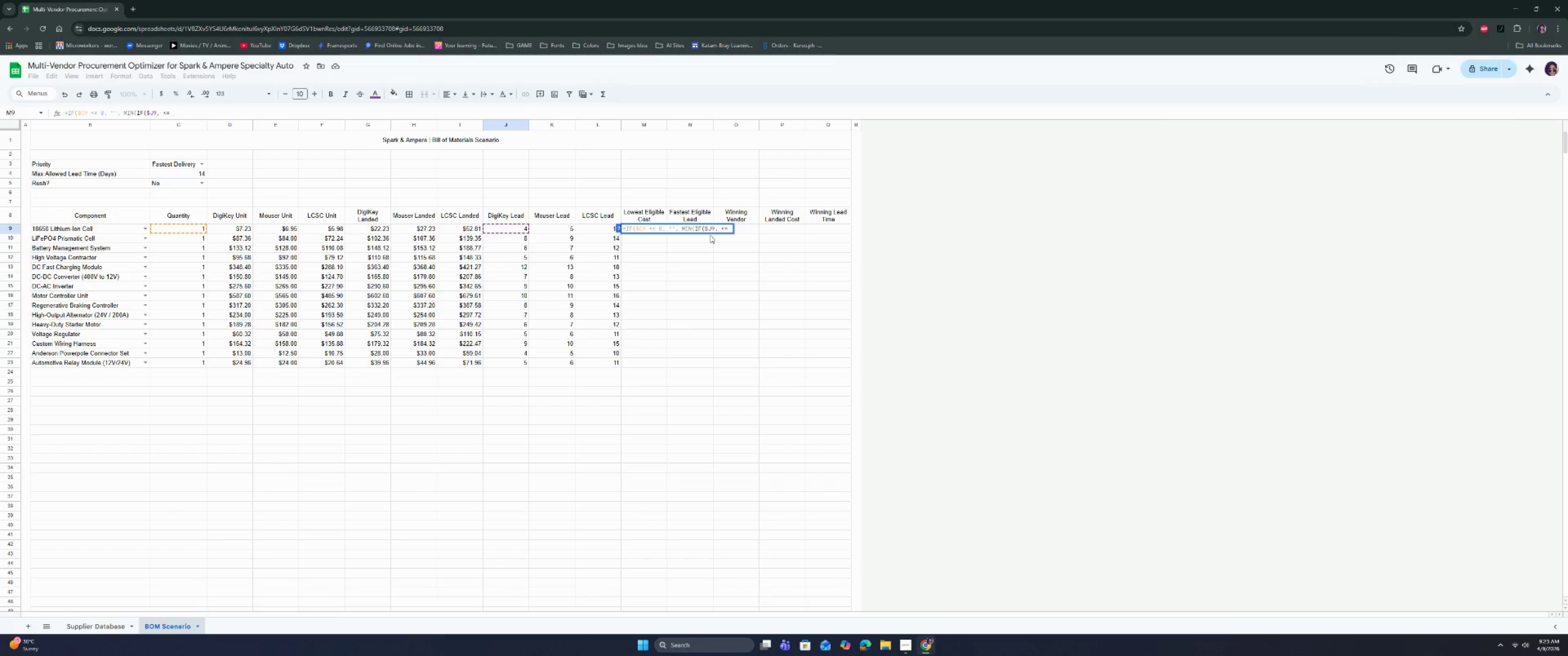 
wait(5.32)
 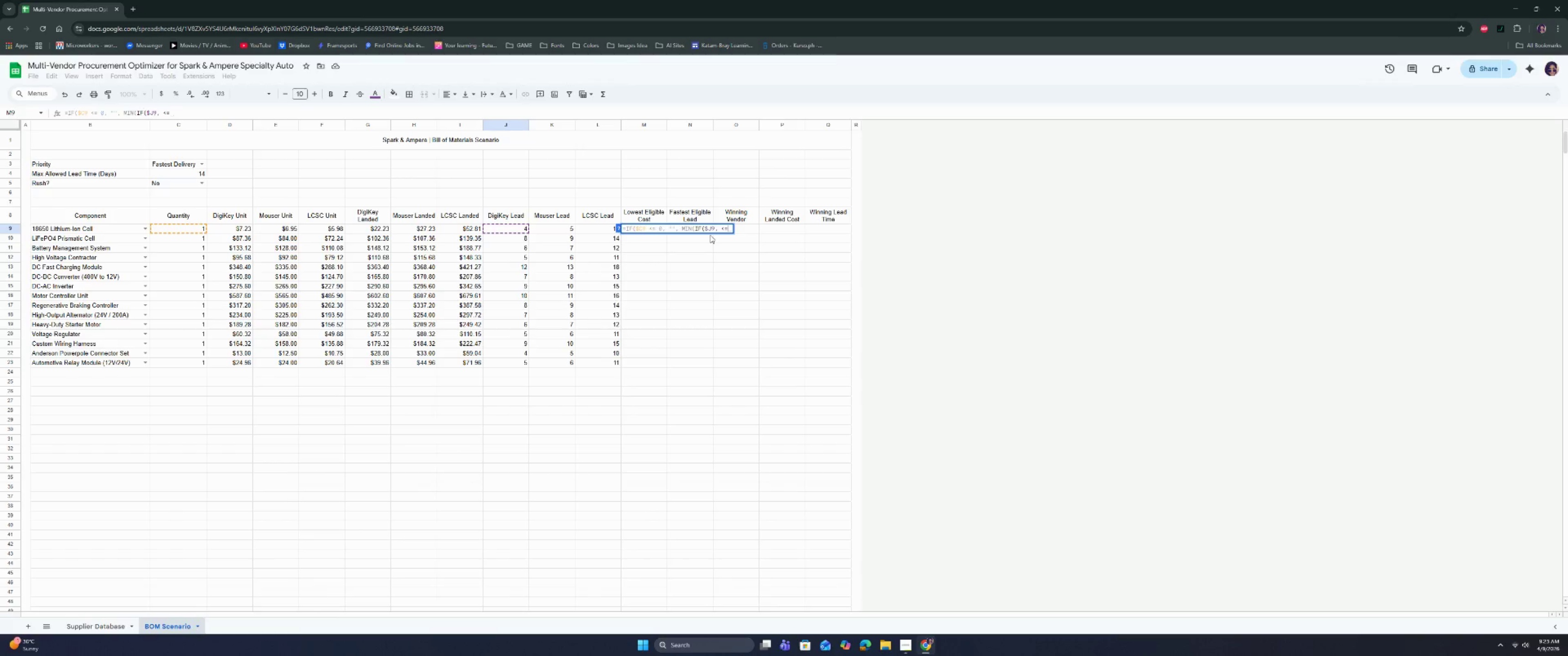 
key(Backspace)
 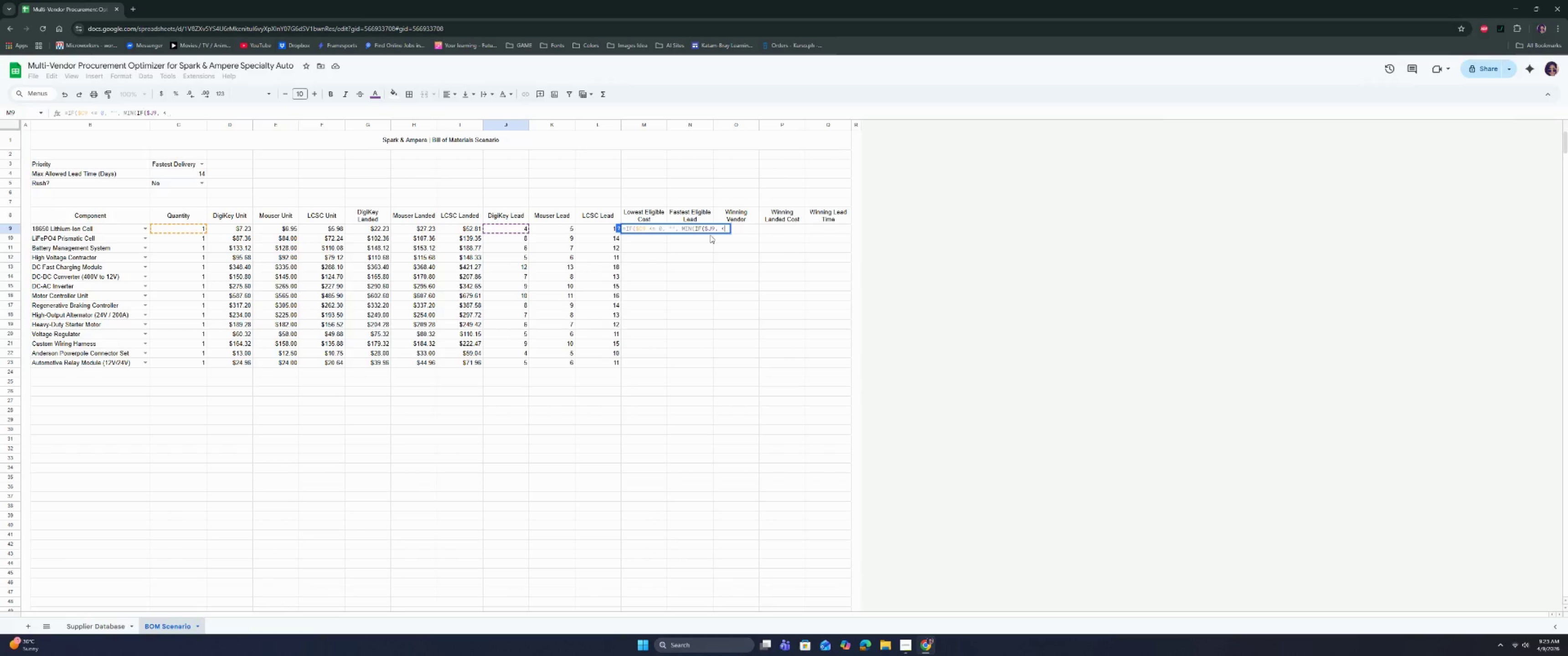 
key(Backspace)
 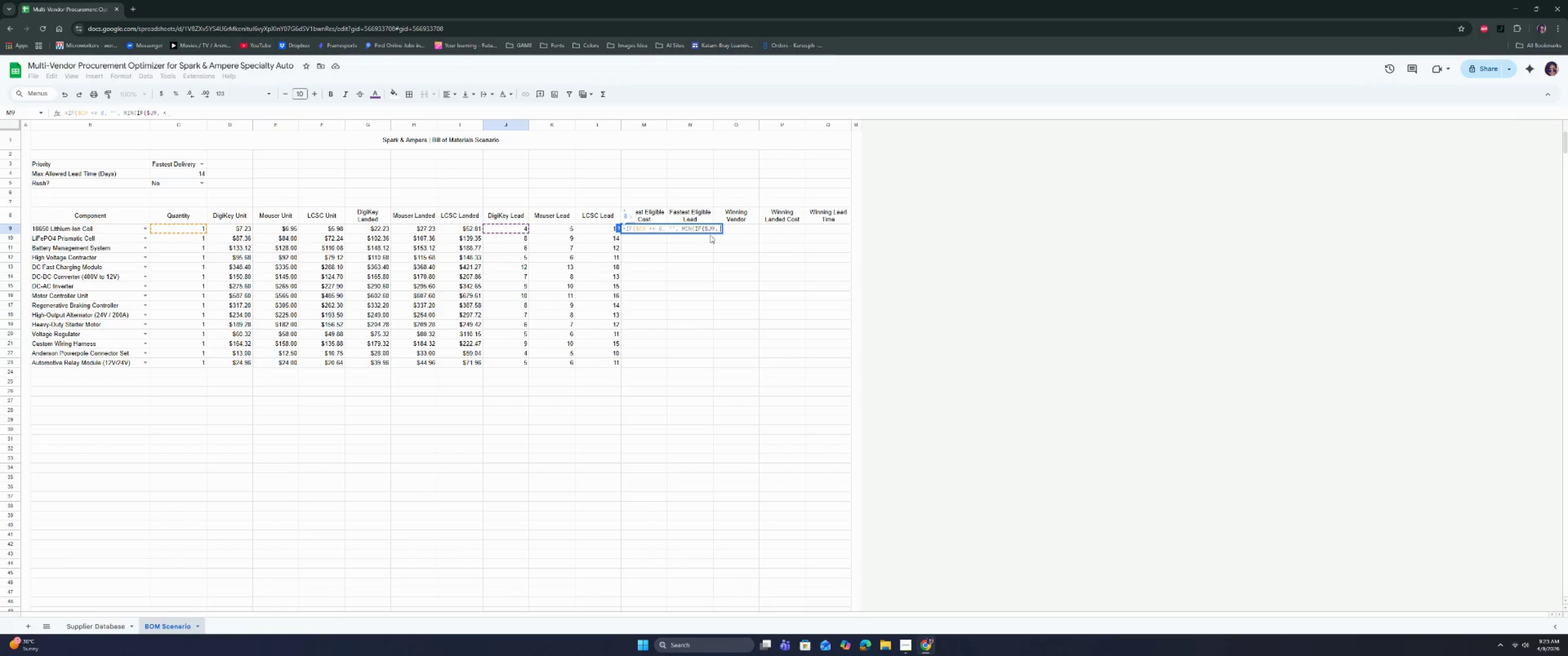 
key(Backspace)
 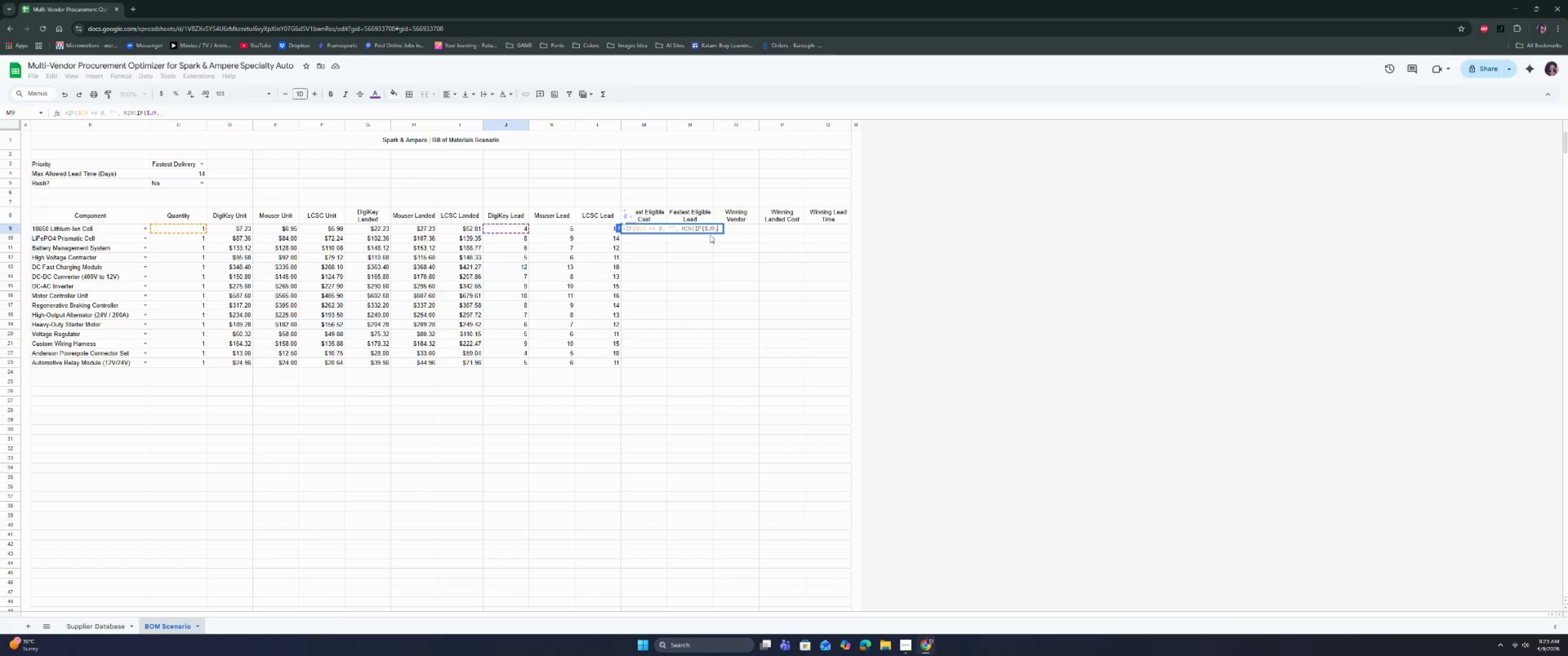 
key(Backspace)
 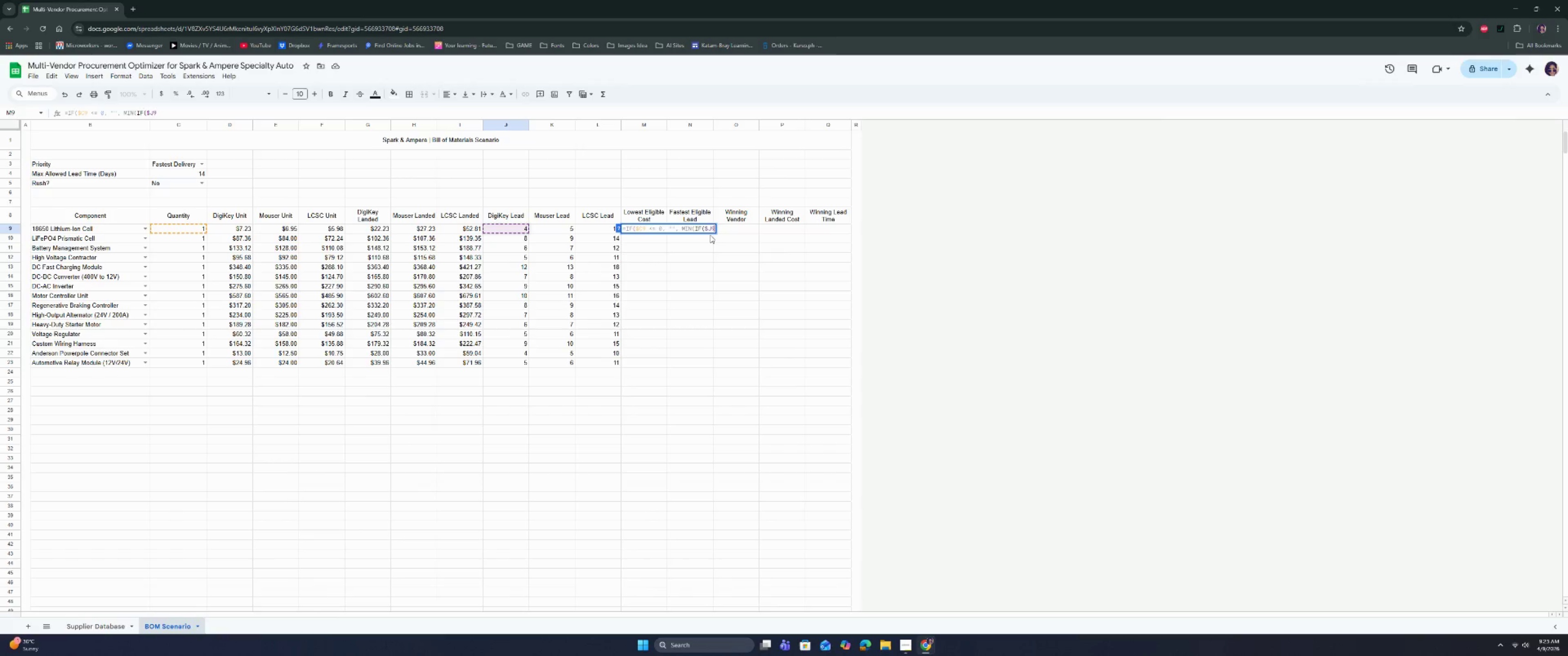 
key(Space)
 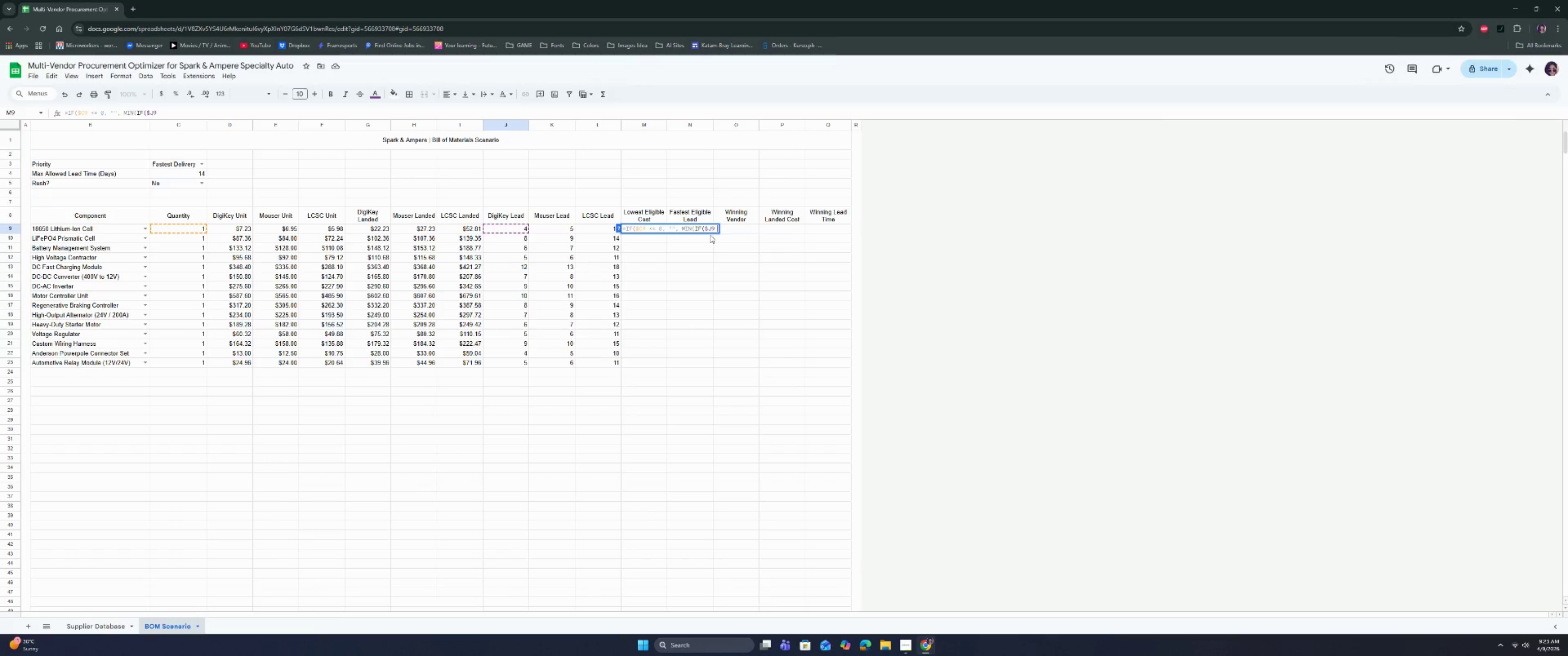 
key(Shift+Comma)
 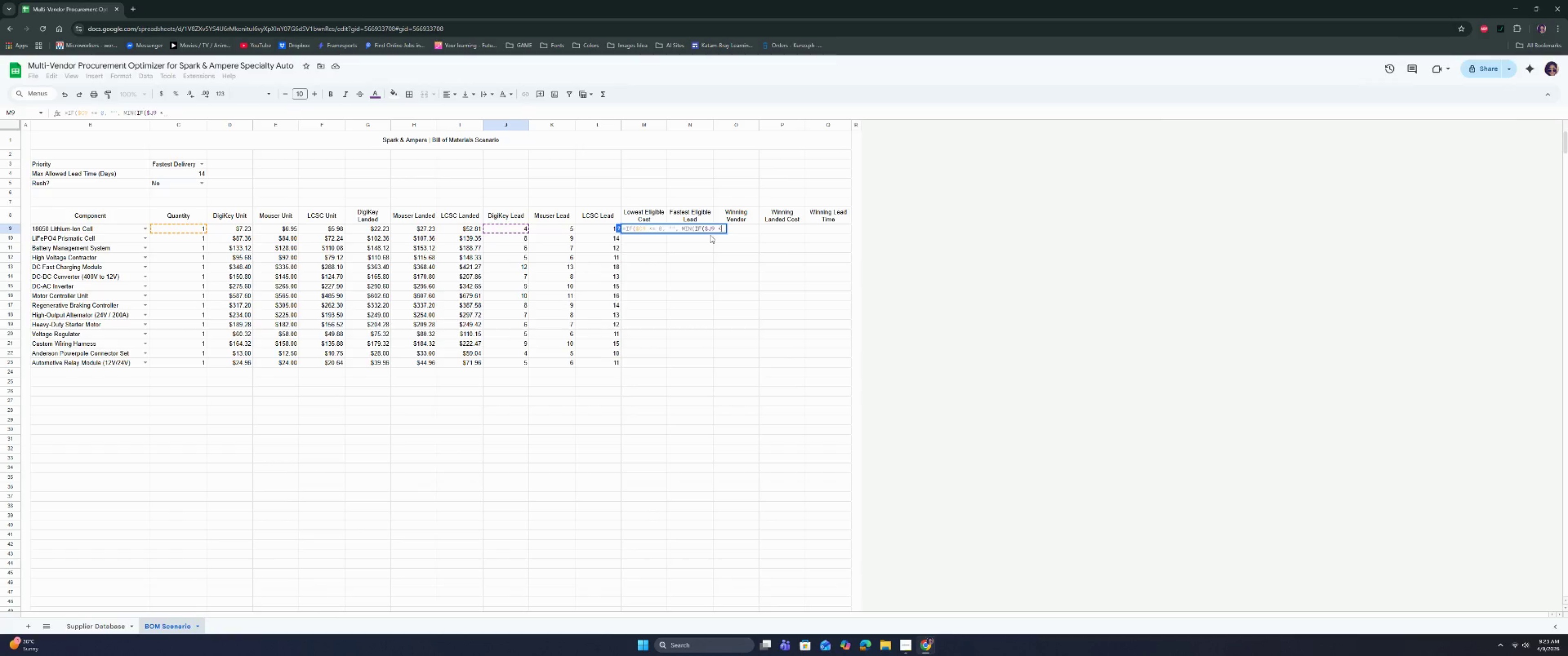 
key(Equal)
 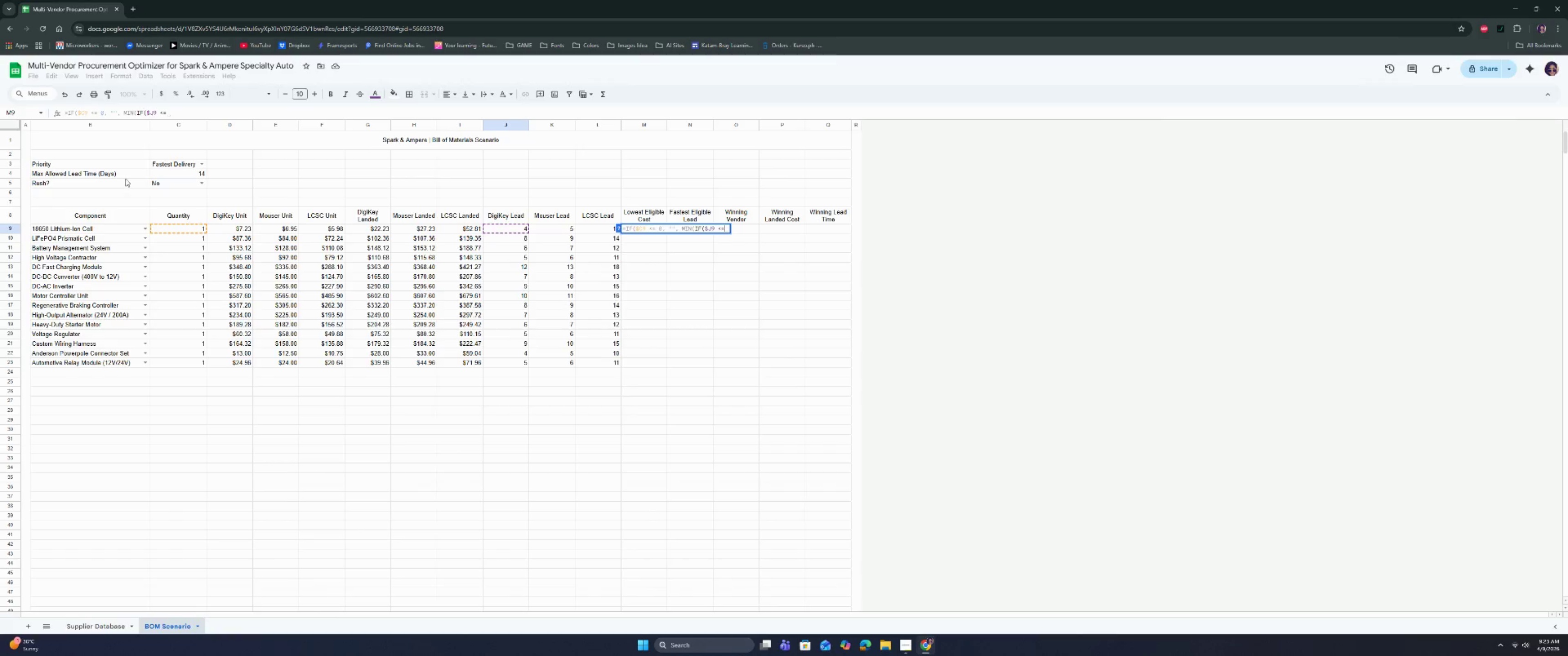 
left_click([163, 171])
 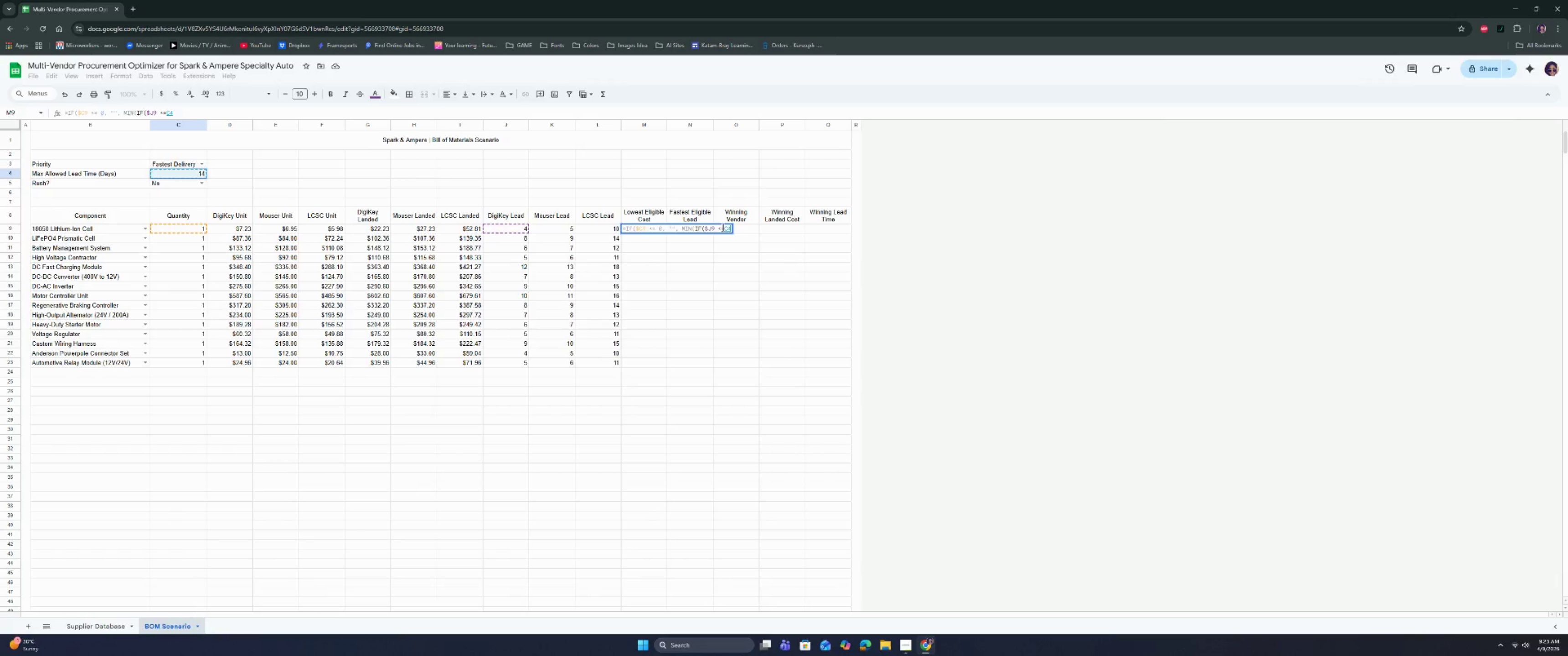 
left_click([723, 228])
 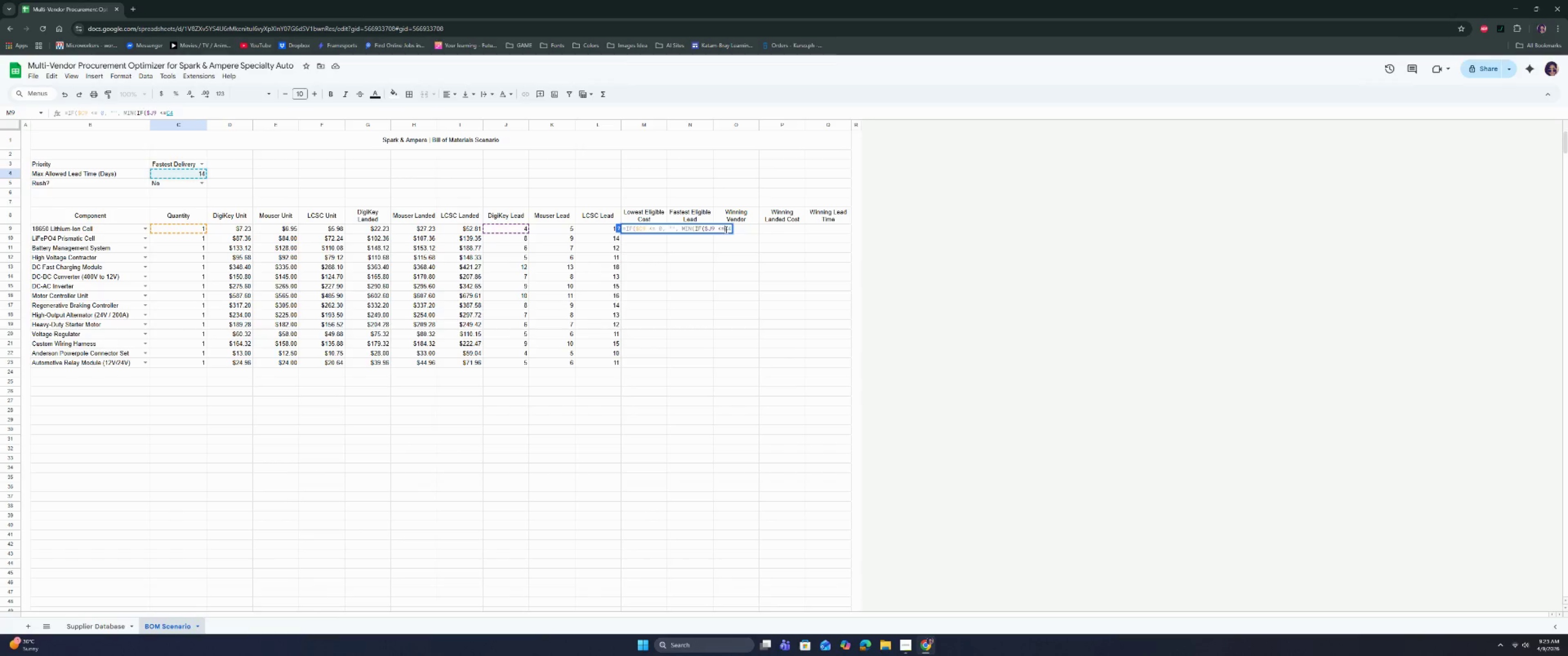 
key(Space)
 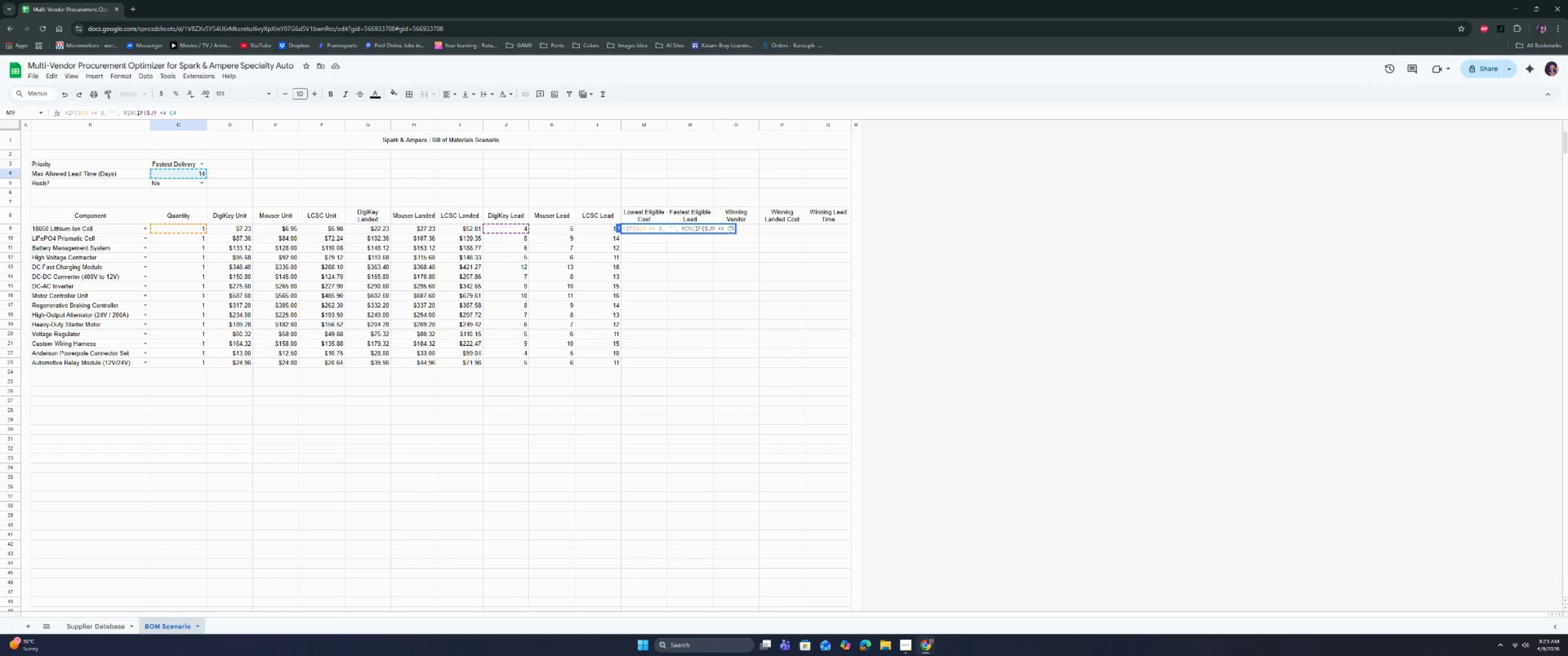 
left_click([730, 228])
 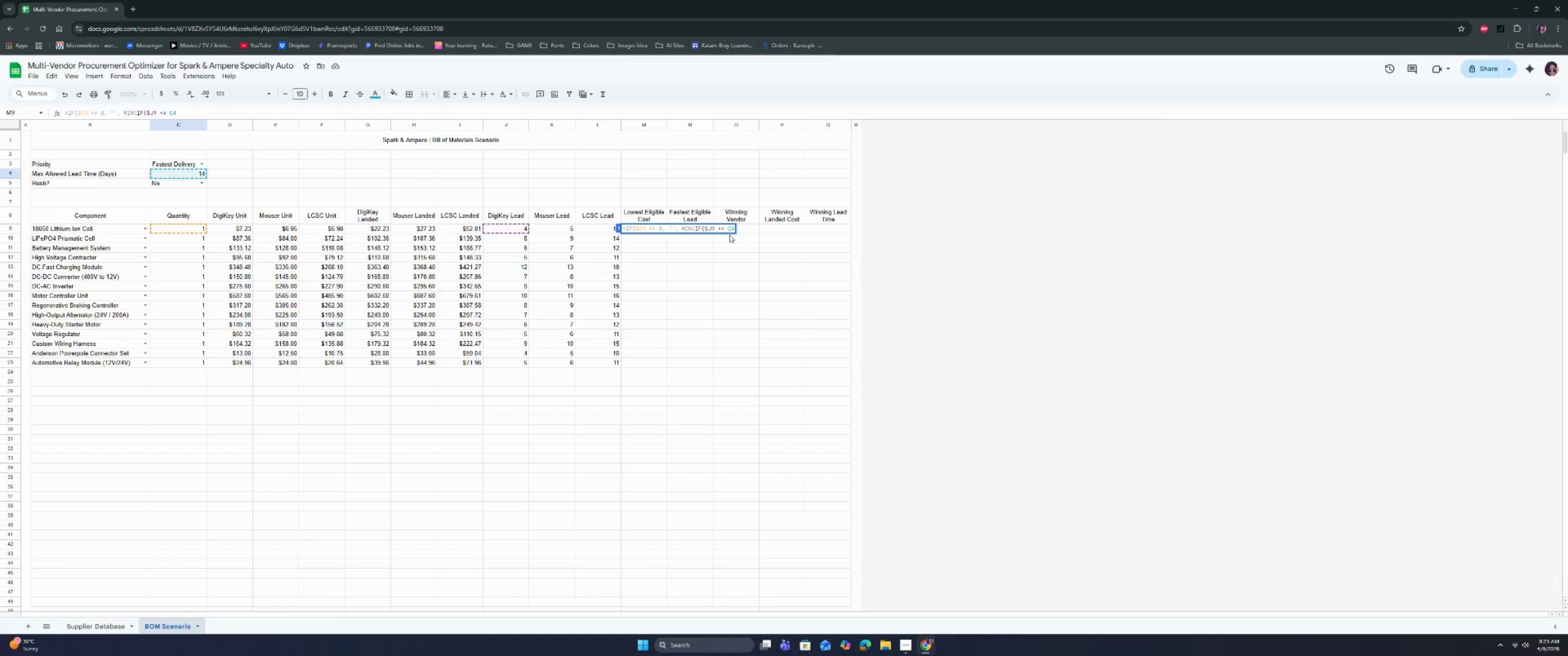 
left_click([728, 230])
 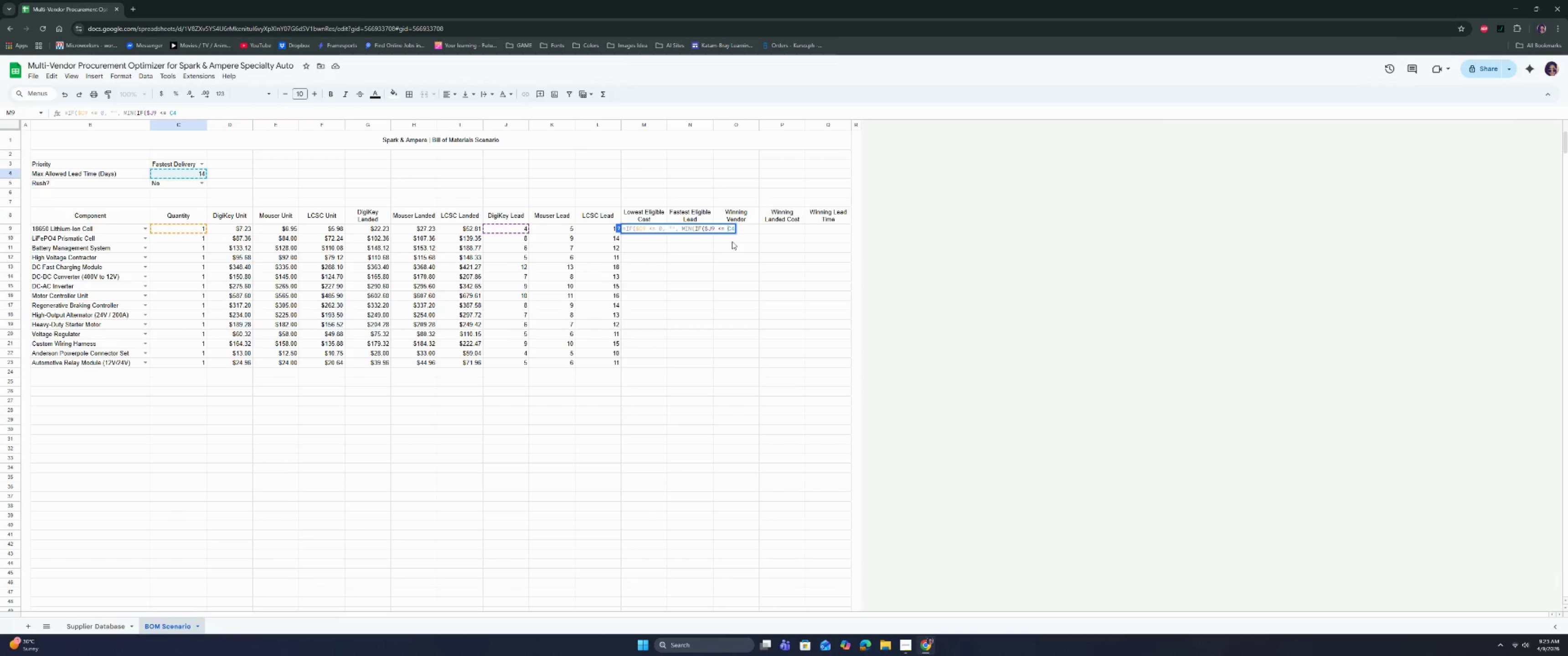 
key(Shift+ShiftRight)
 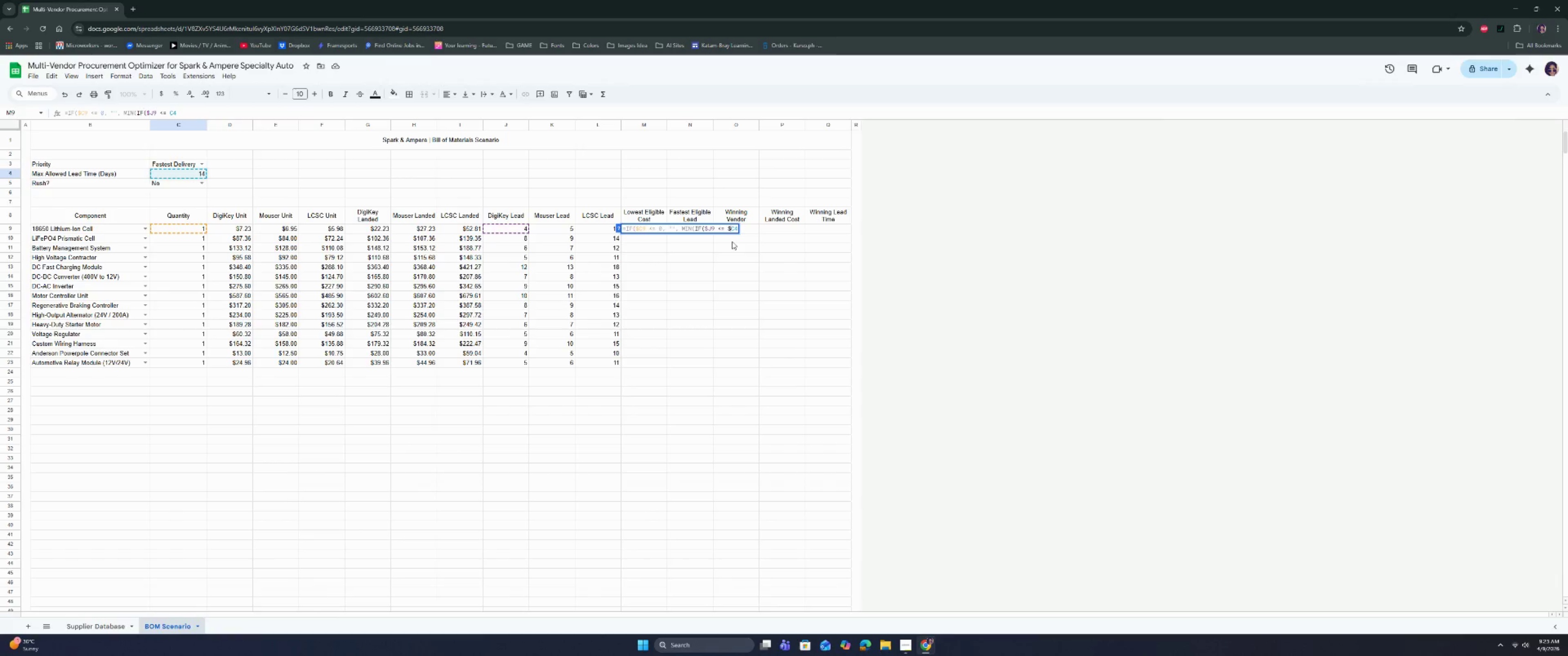 
key(Shift+4)
 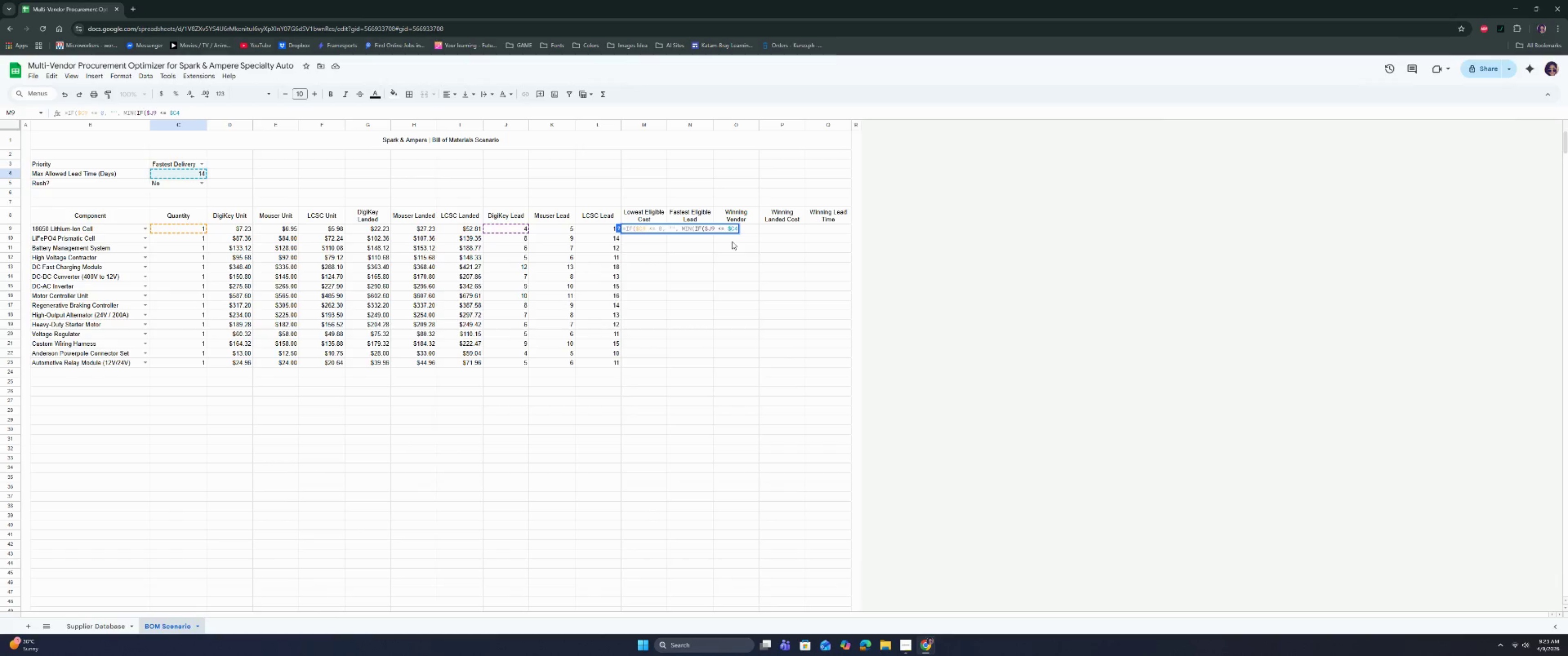 
key(ArrowRight)
 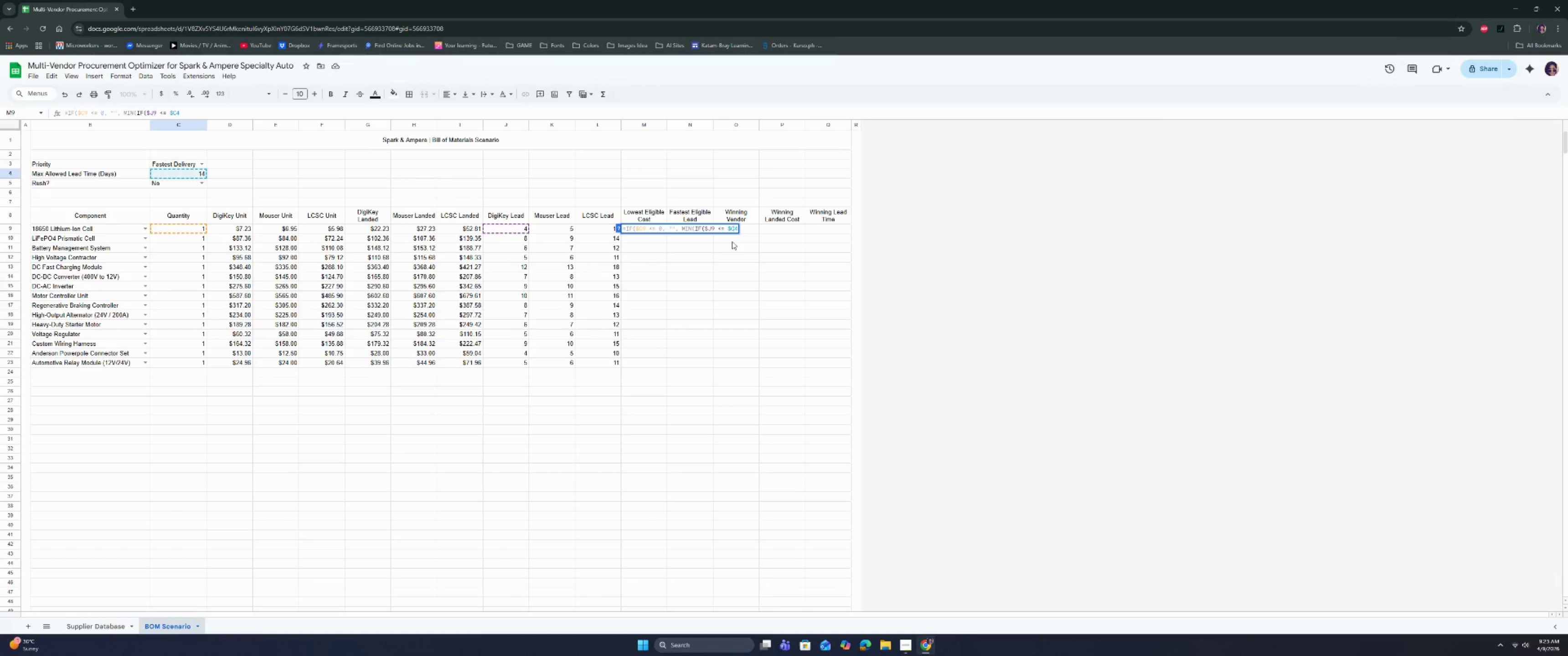 
key(Shift+ShiftRight)
 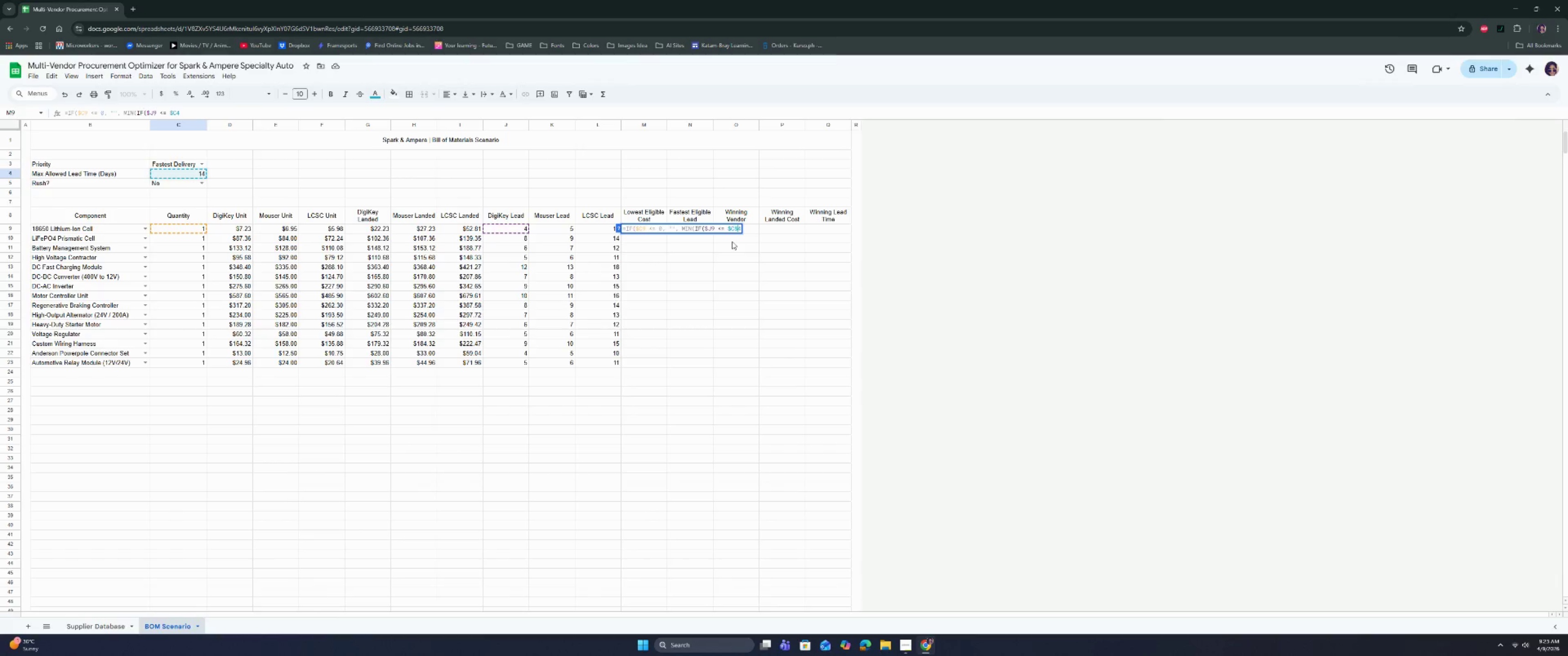 
key(Shift+4)
 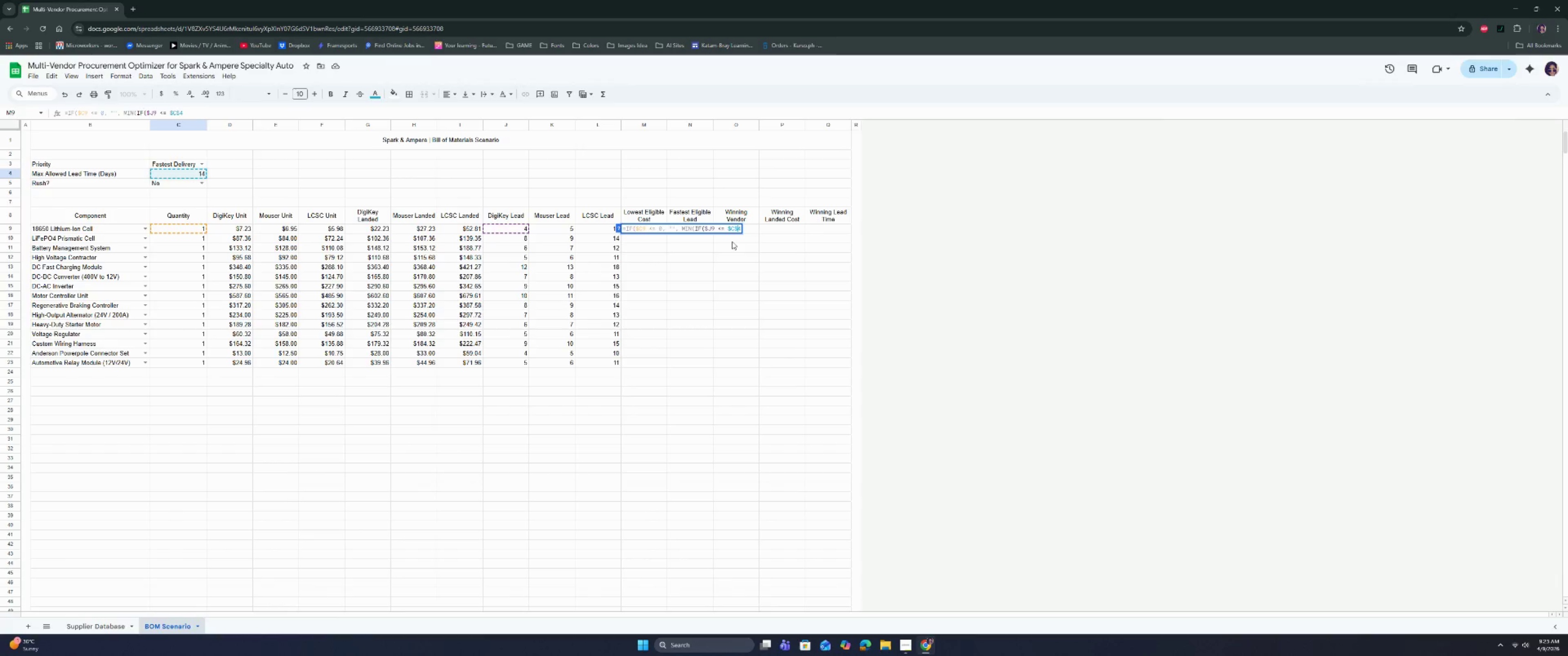 
key(ArrowRight)
 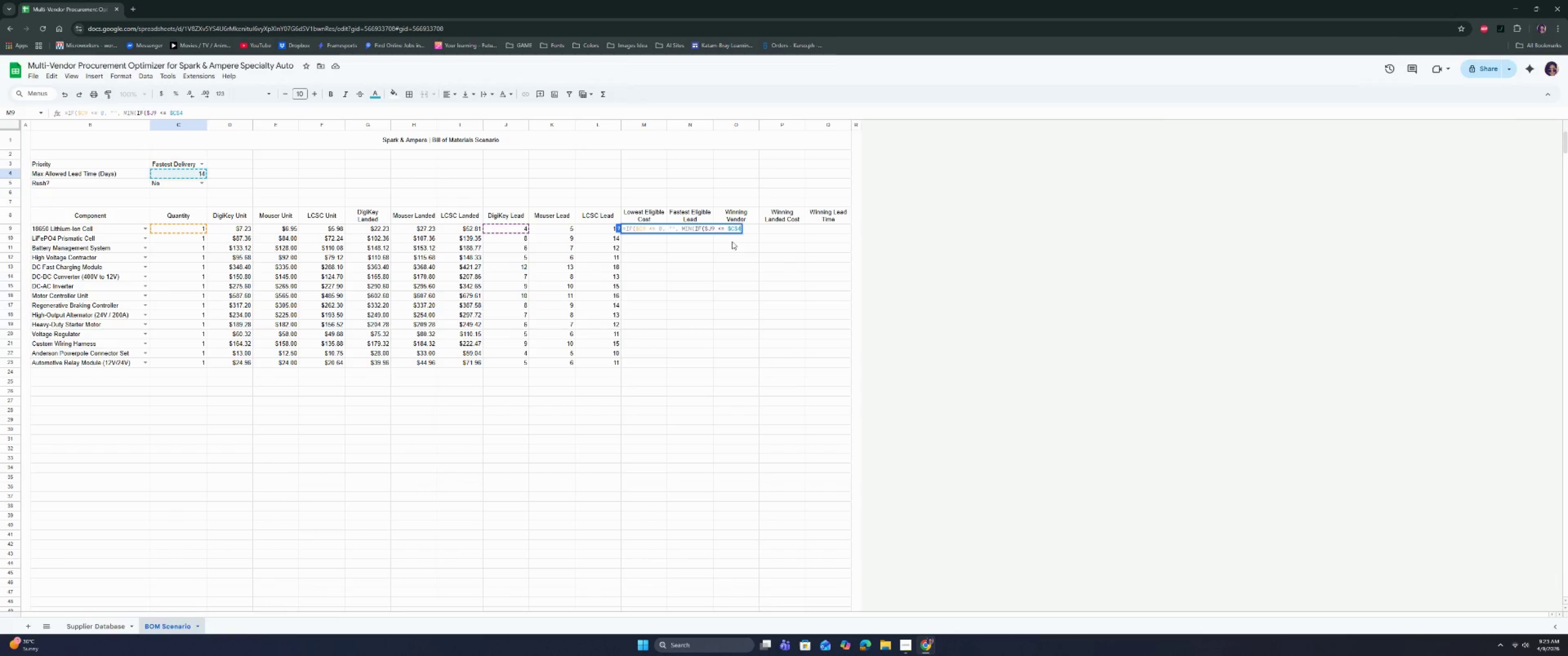 
key(Comma)
 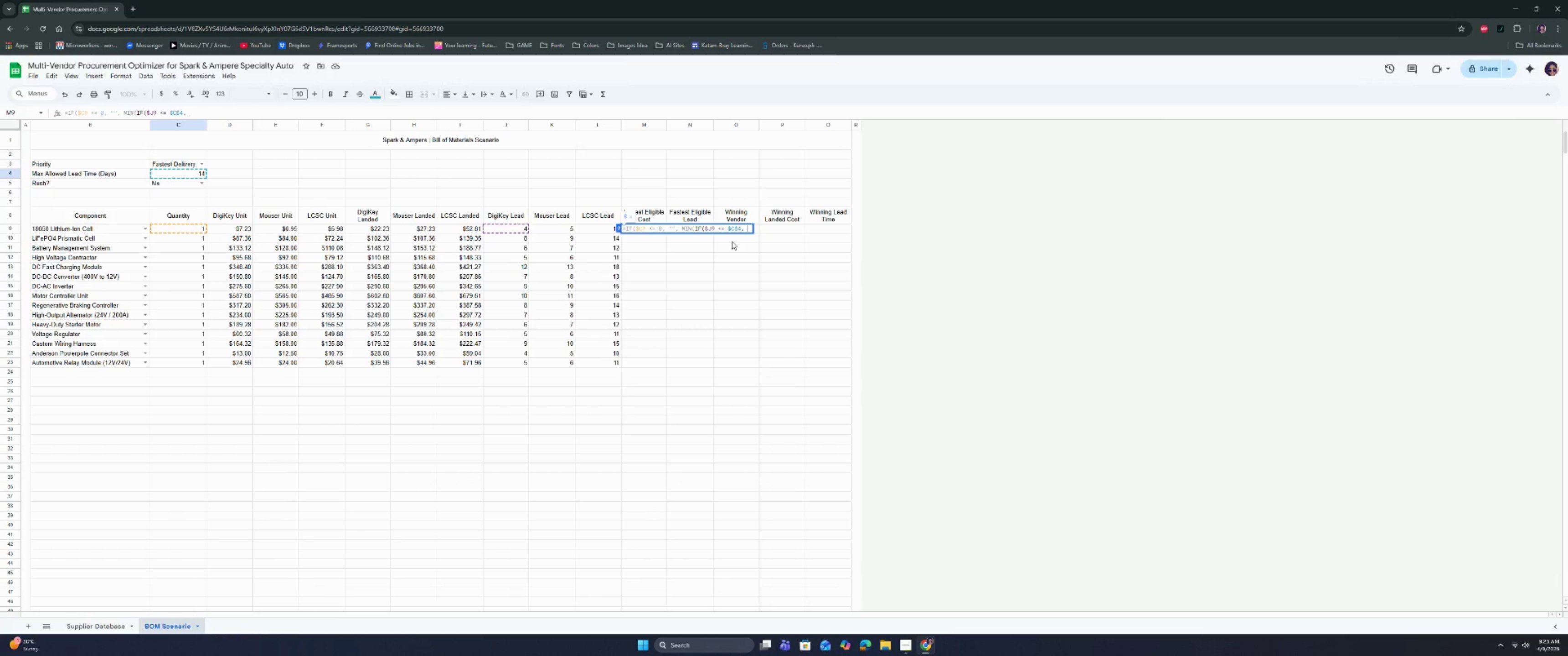 
key(Space)
 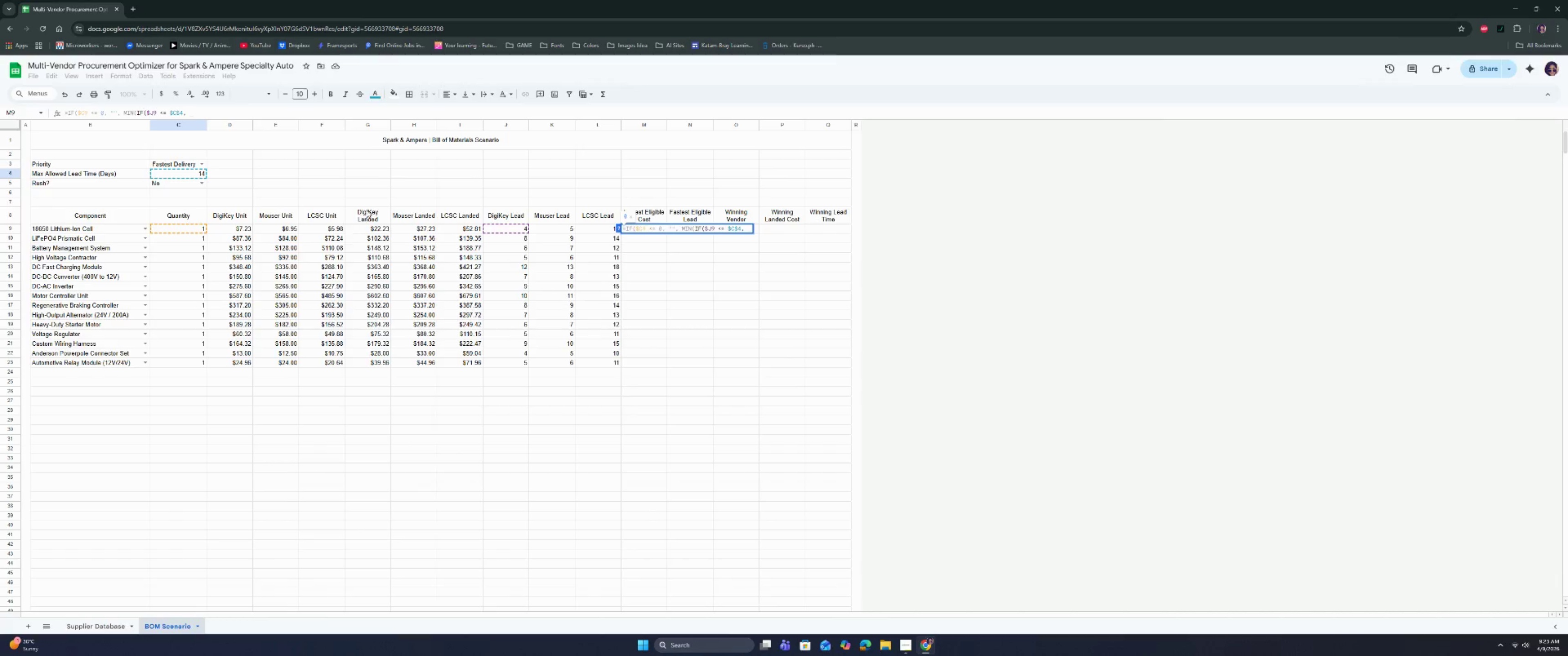 
wait(6.76)
 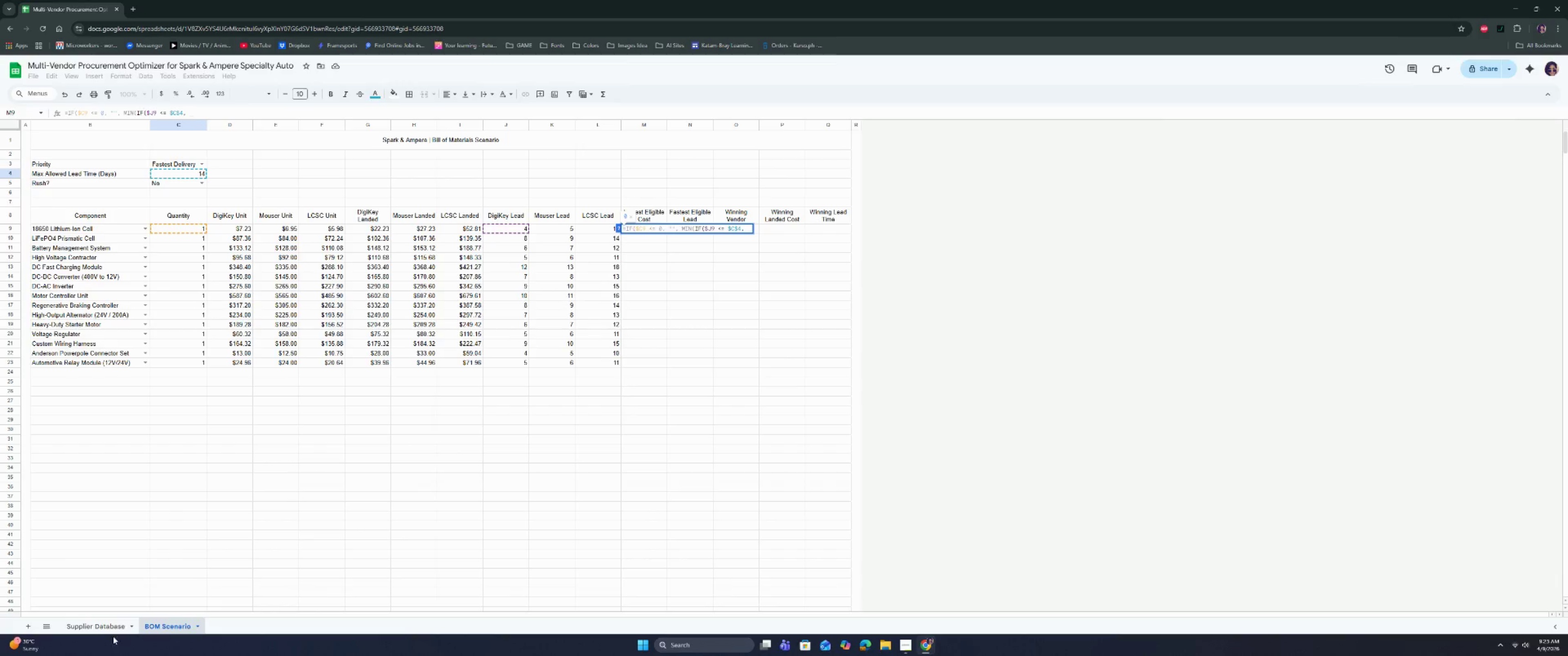 
left_click([749, 229])
 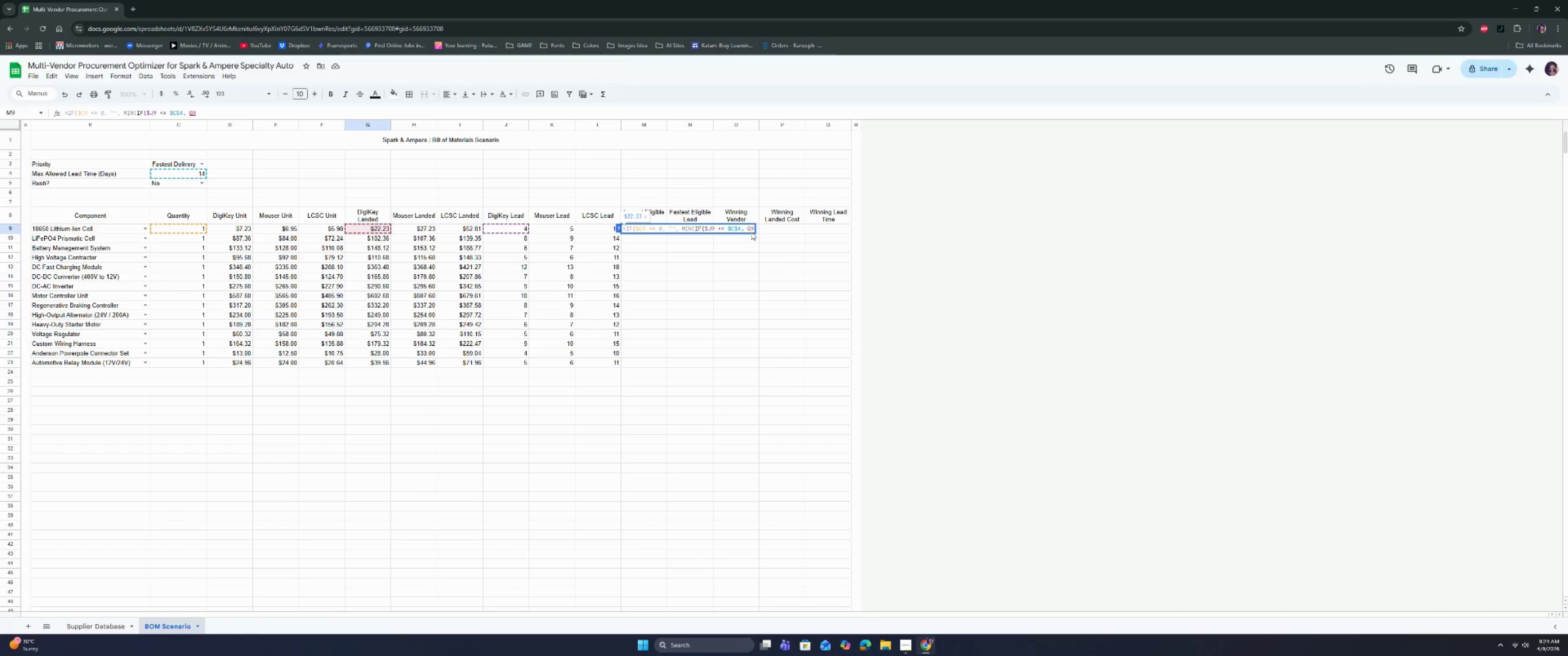 
key(Shift+ShiftRight)
 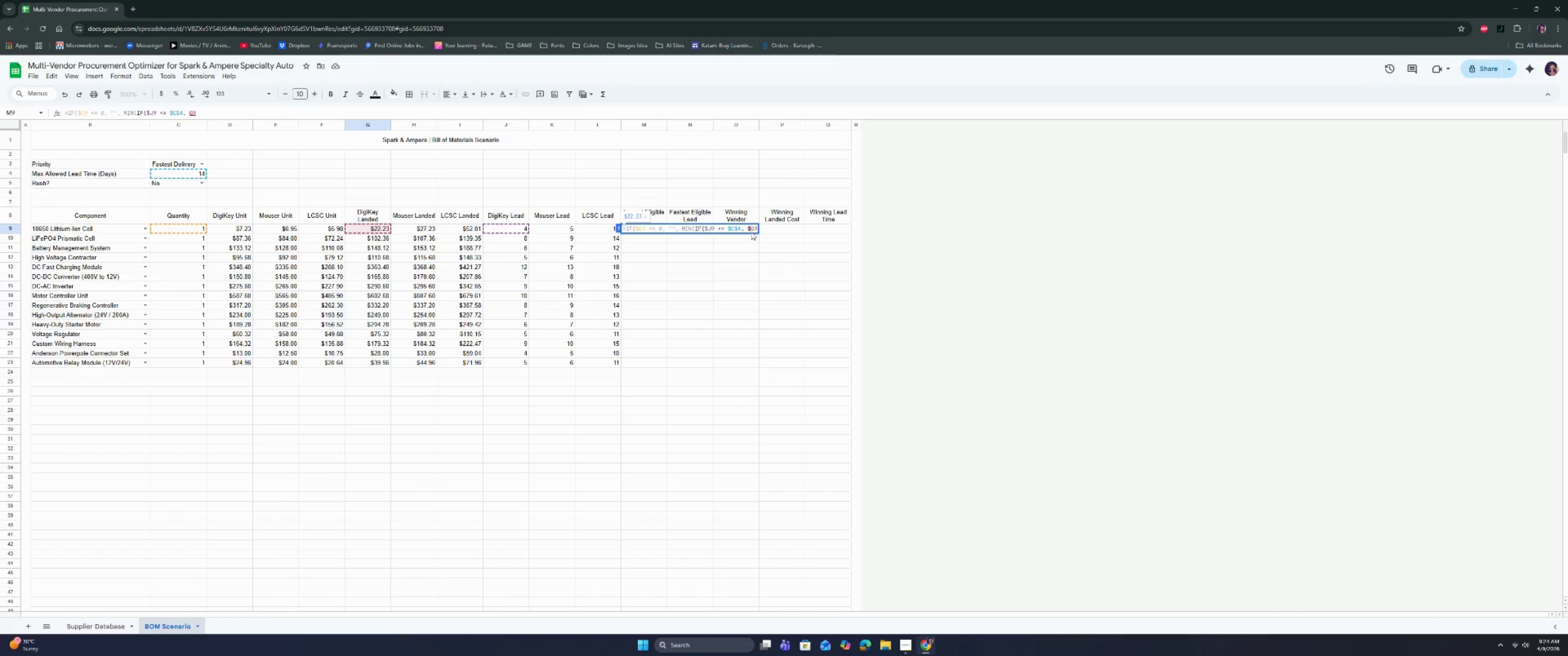 
key(Shift+4)
 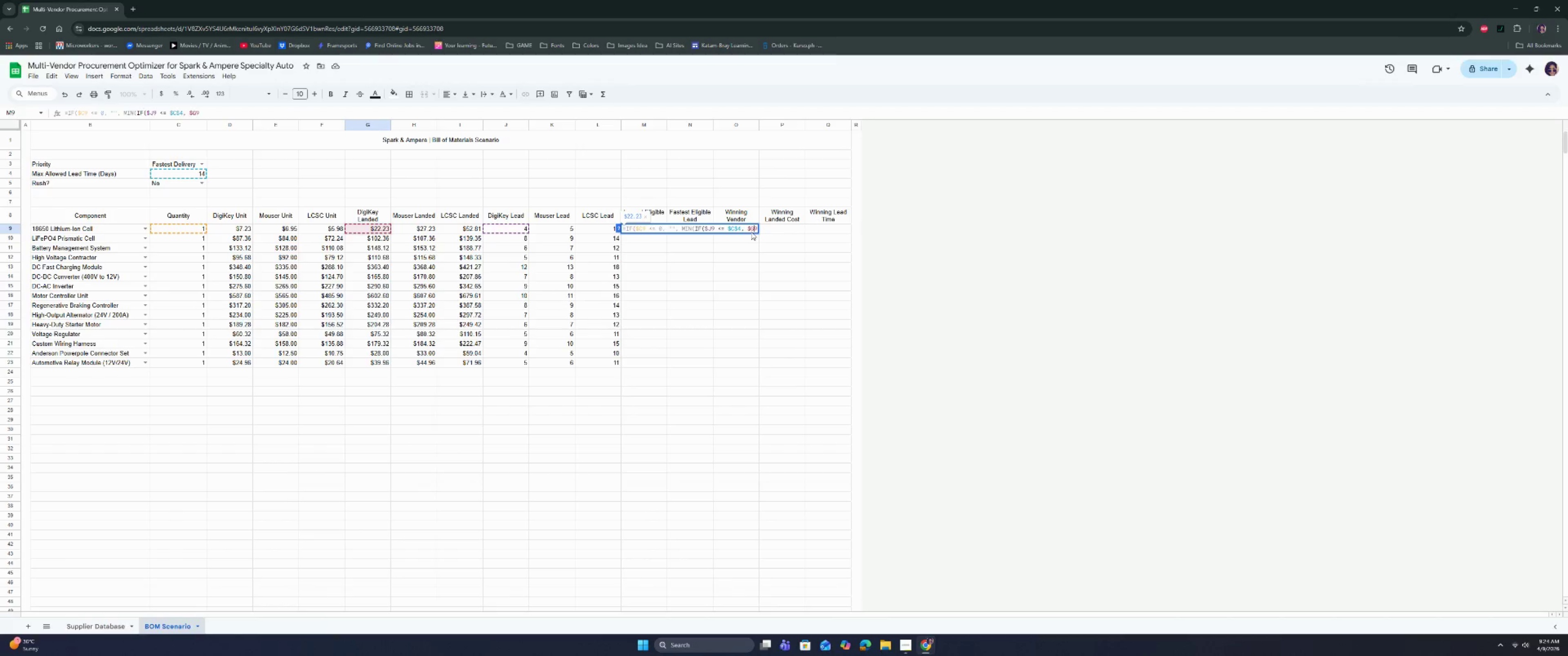 
key(ArrowRight)
 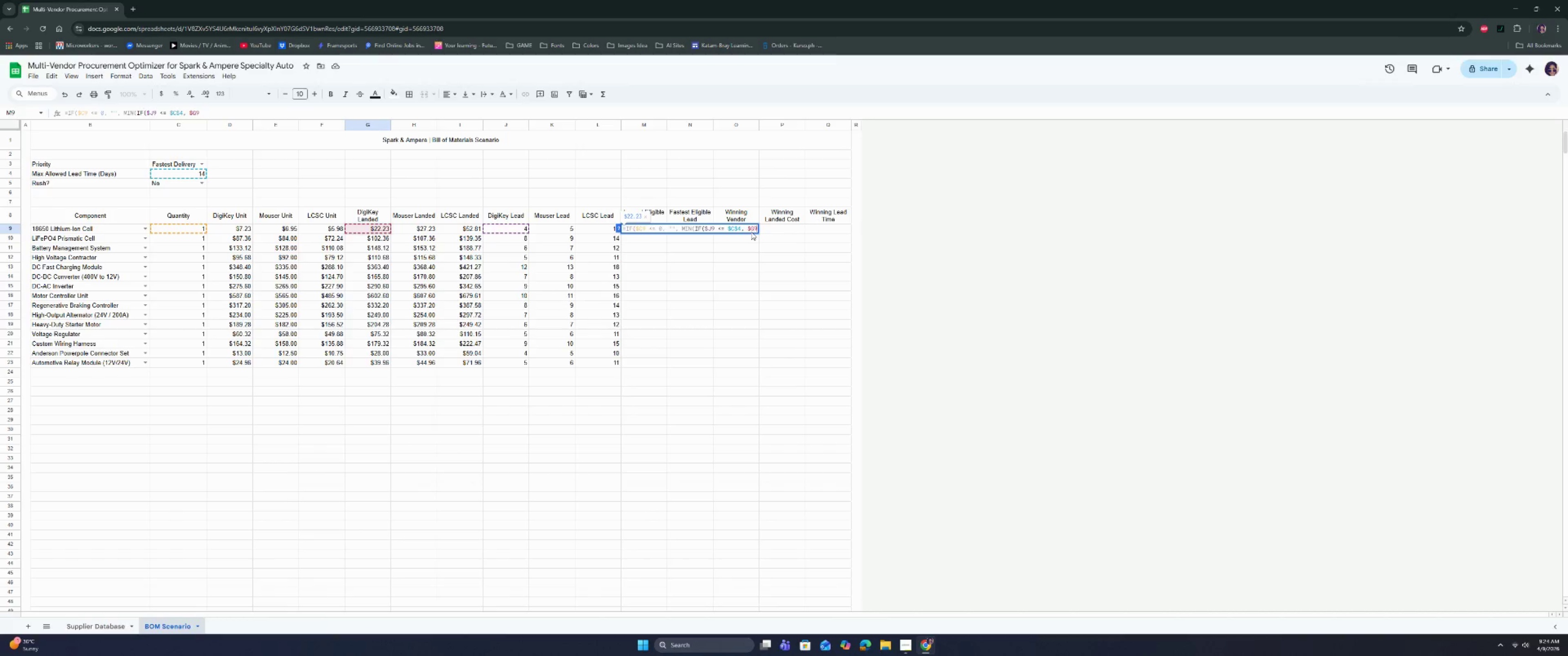 
key(ArrowRight)
 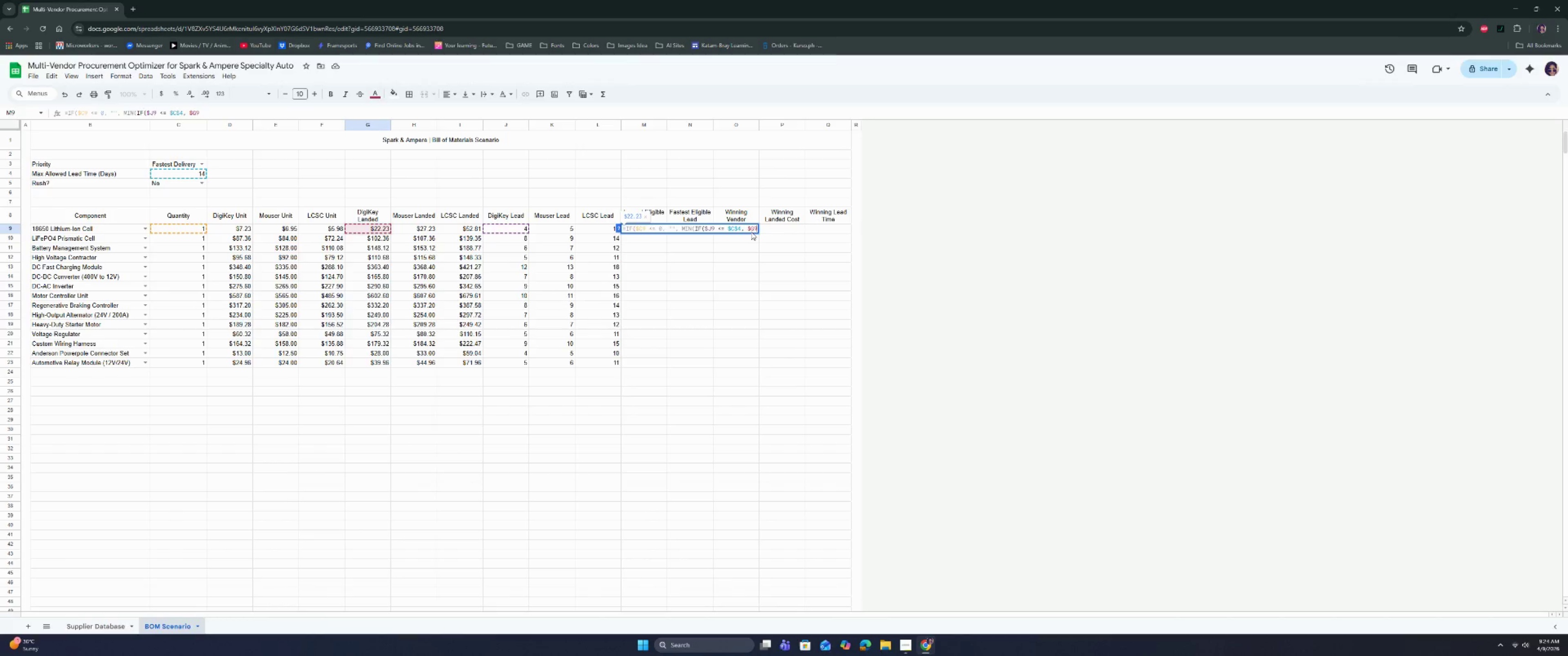 
type(, 1E+99), IF)
 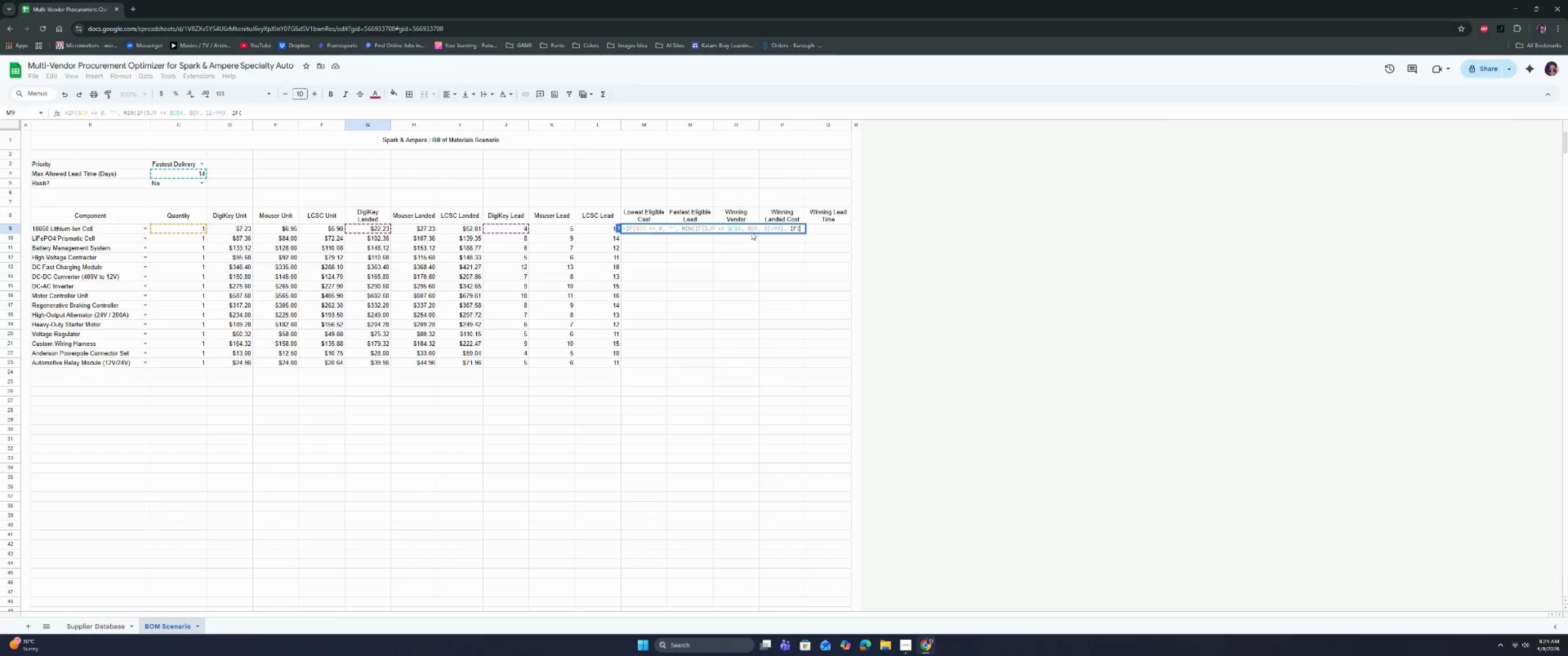 
 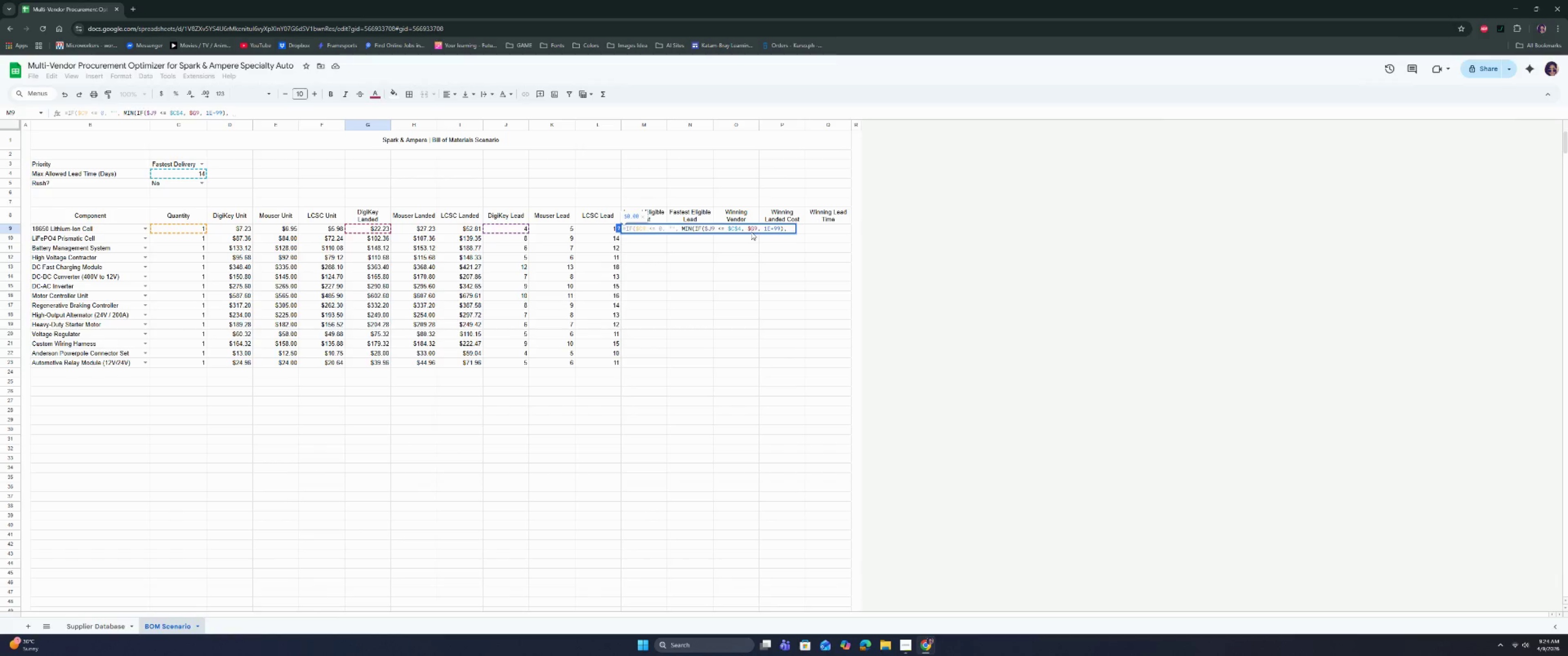 
key(Enter)
 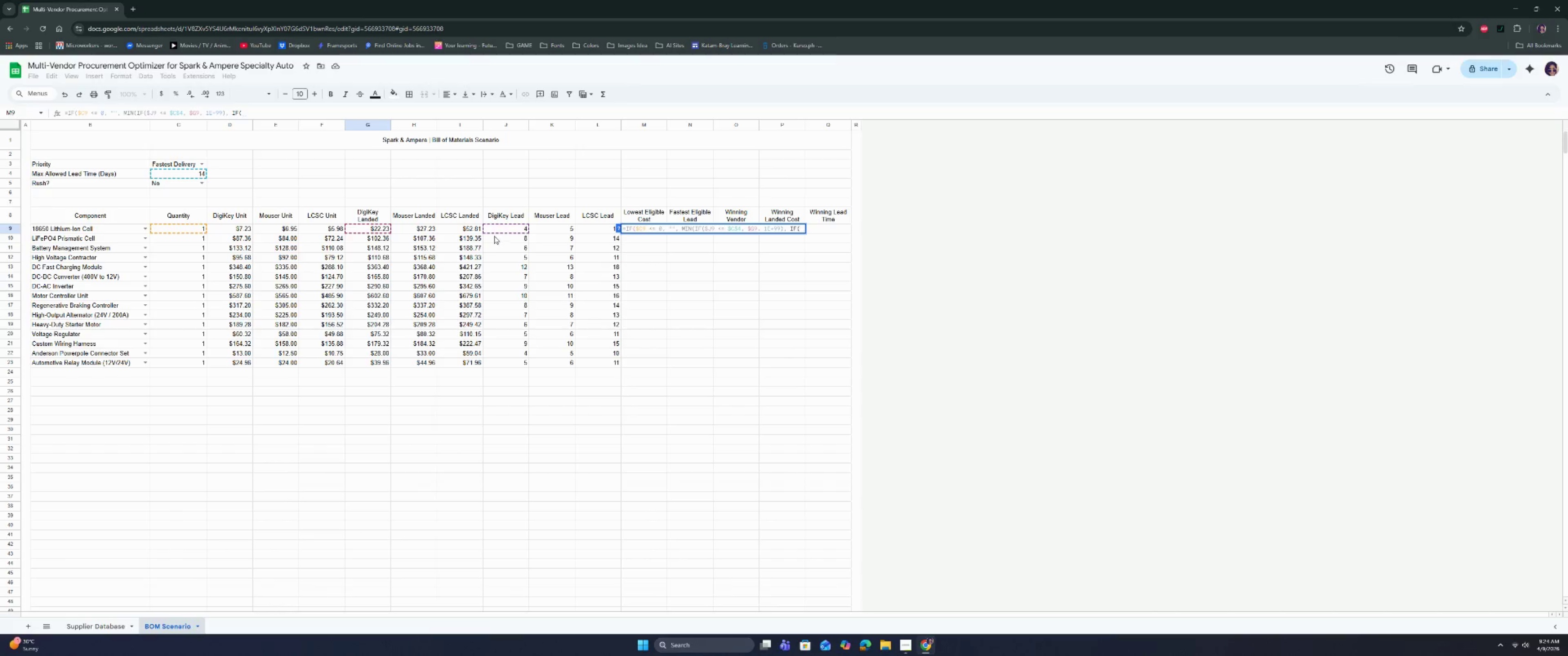 
left_click([546, 228])
 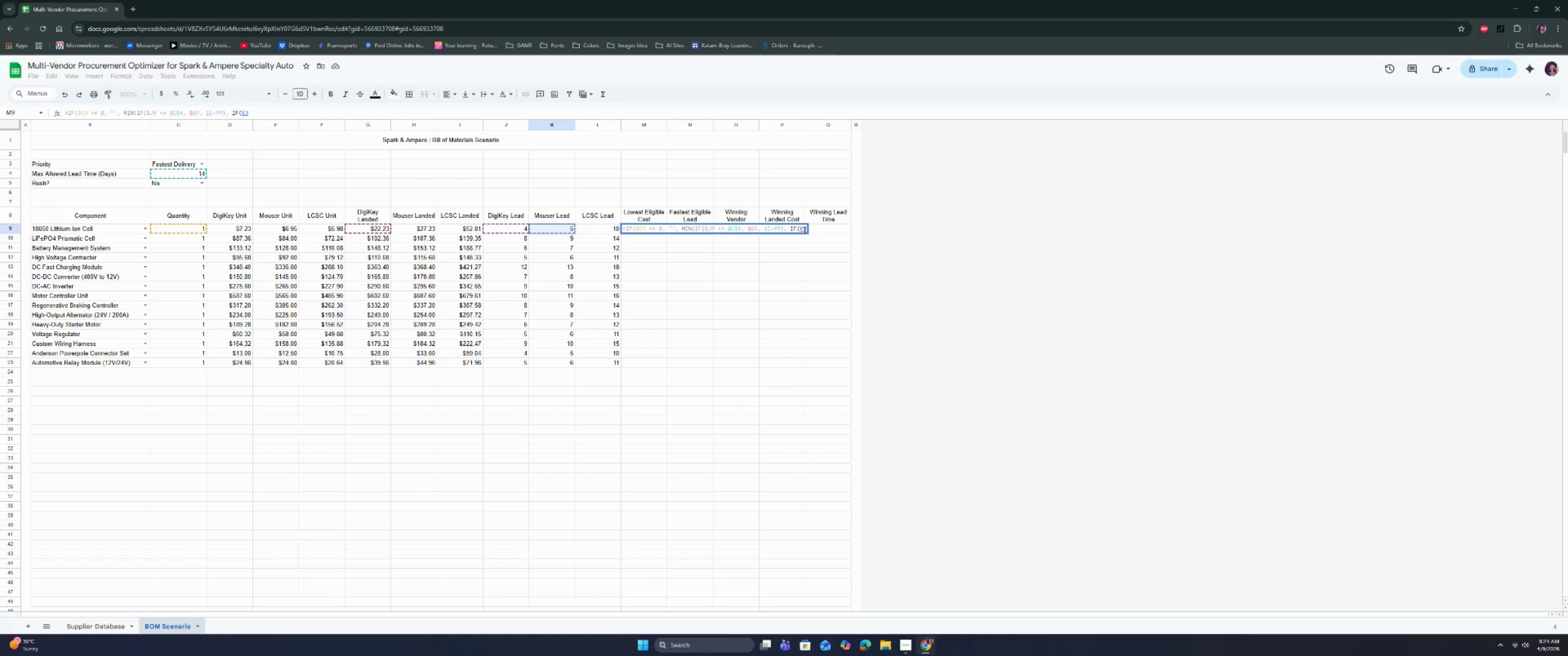 
left_click([800, 228])
 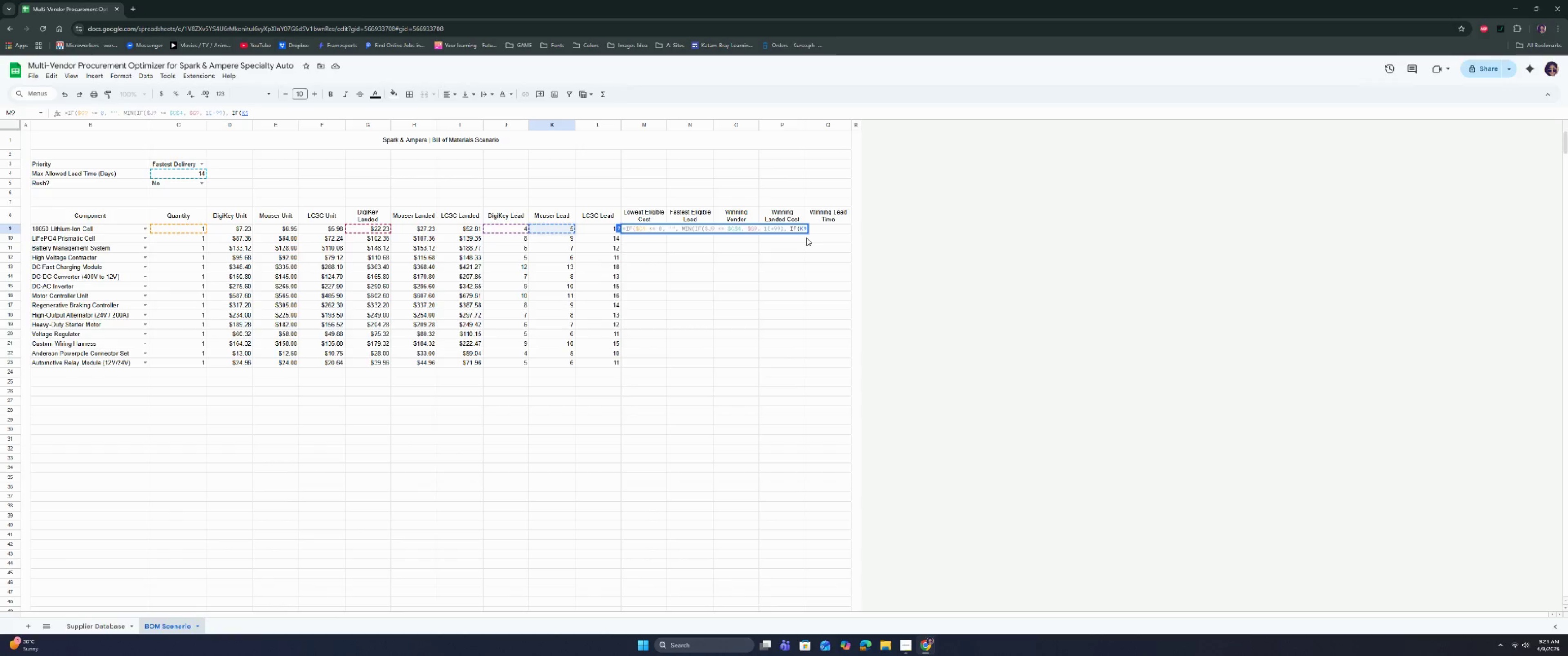 
key(Shift+4)
 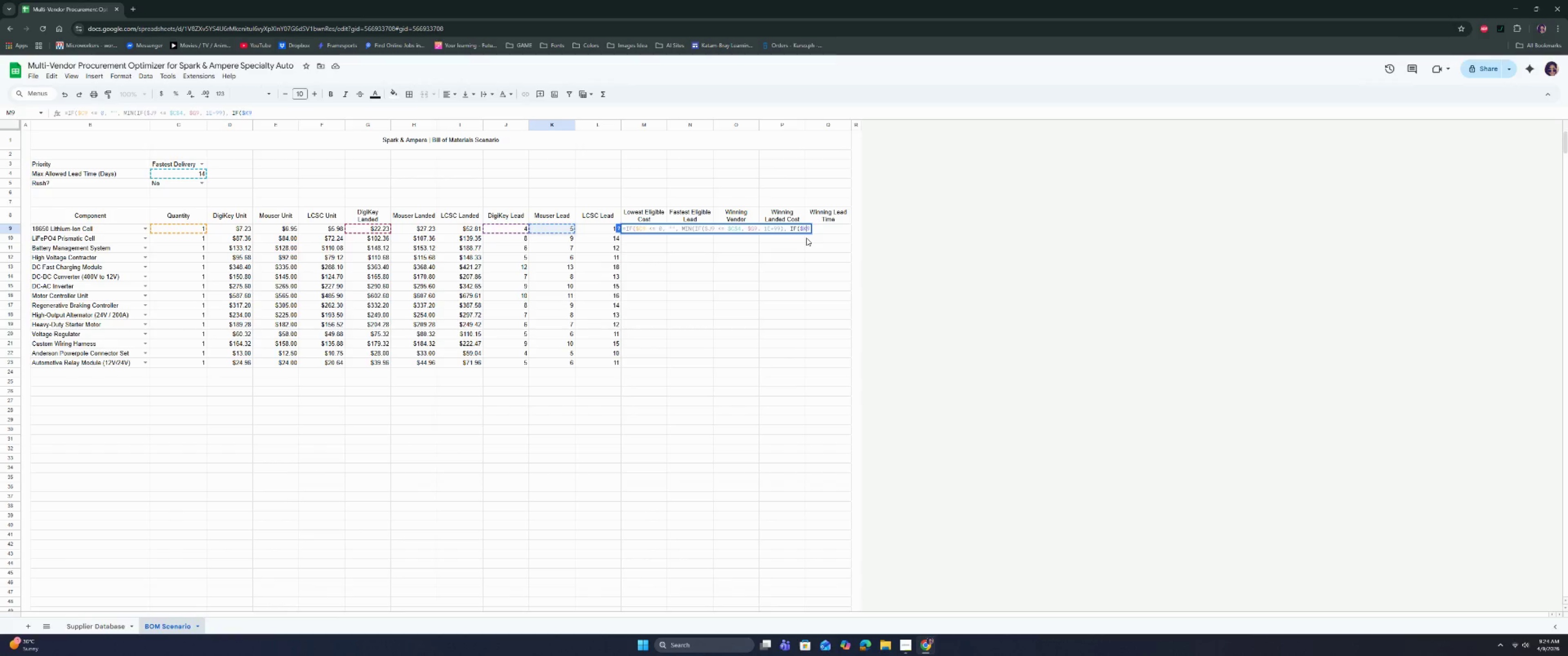 
key(ArrowRight)
 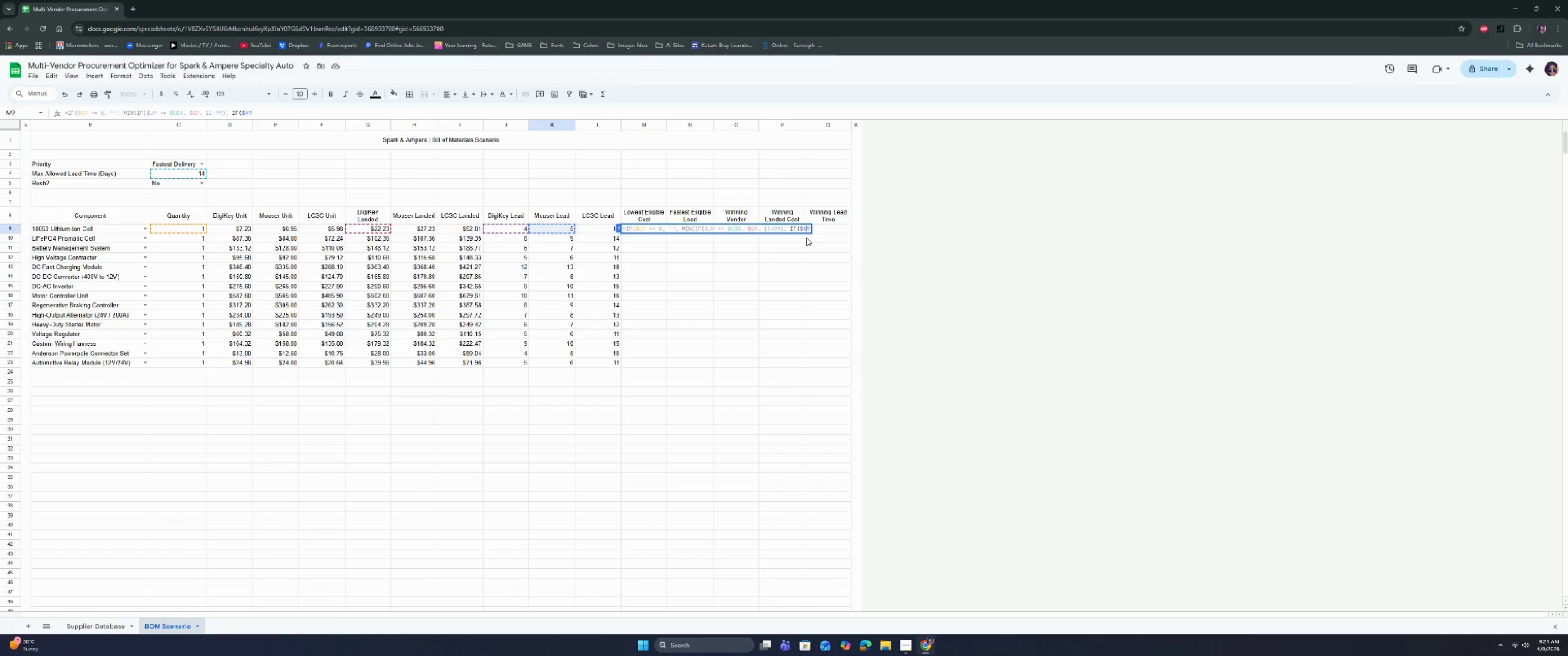 
key(ArrowRight)
 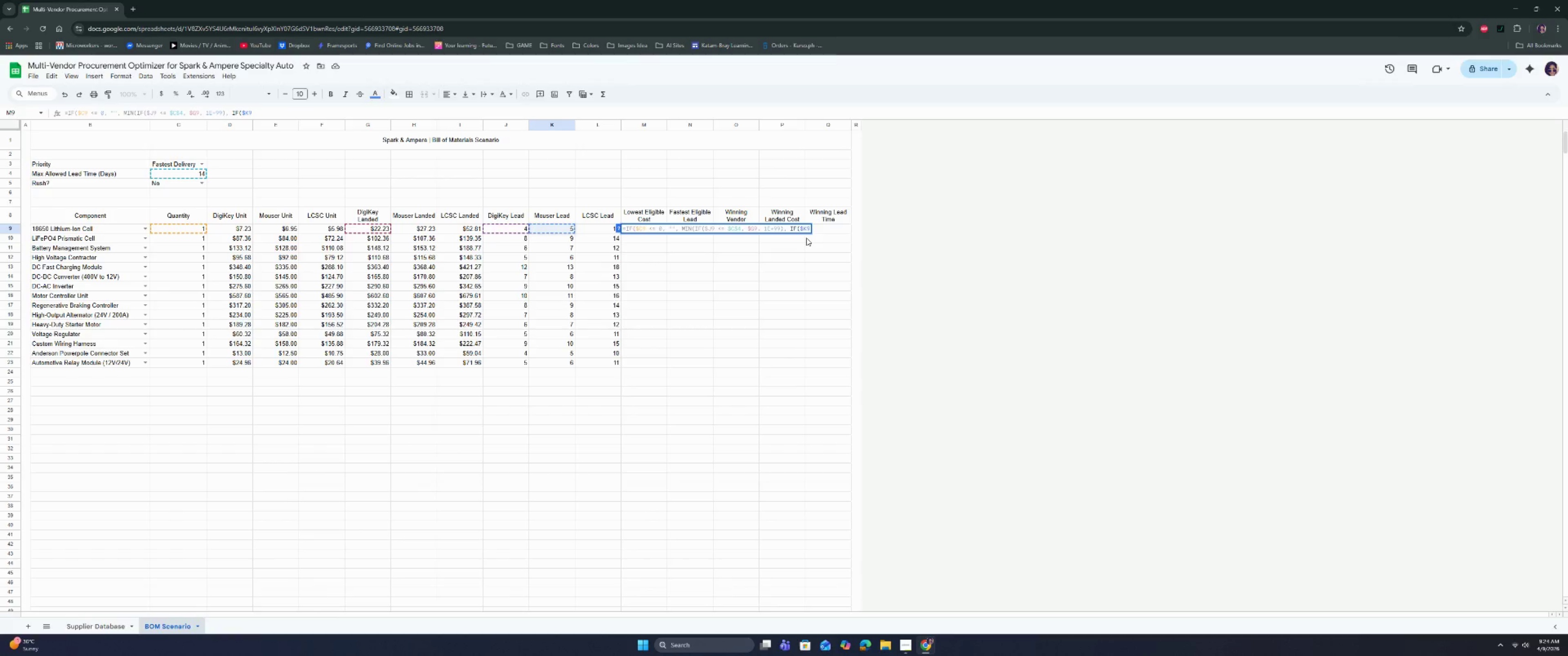 
key(Space)
 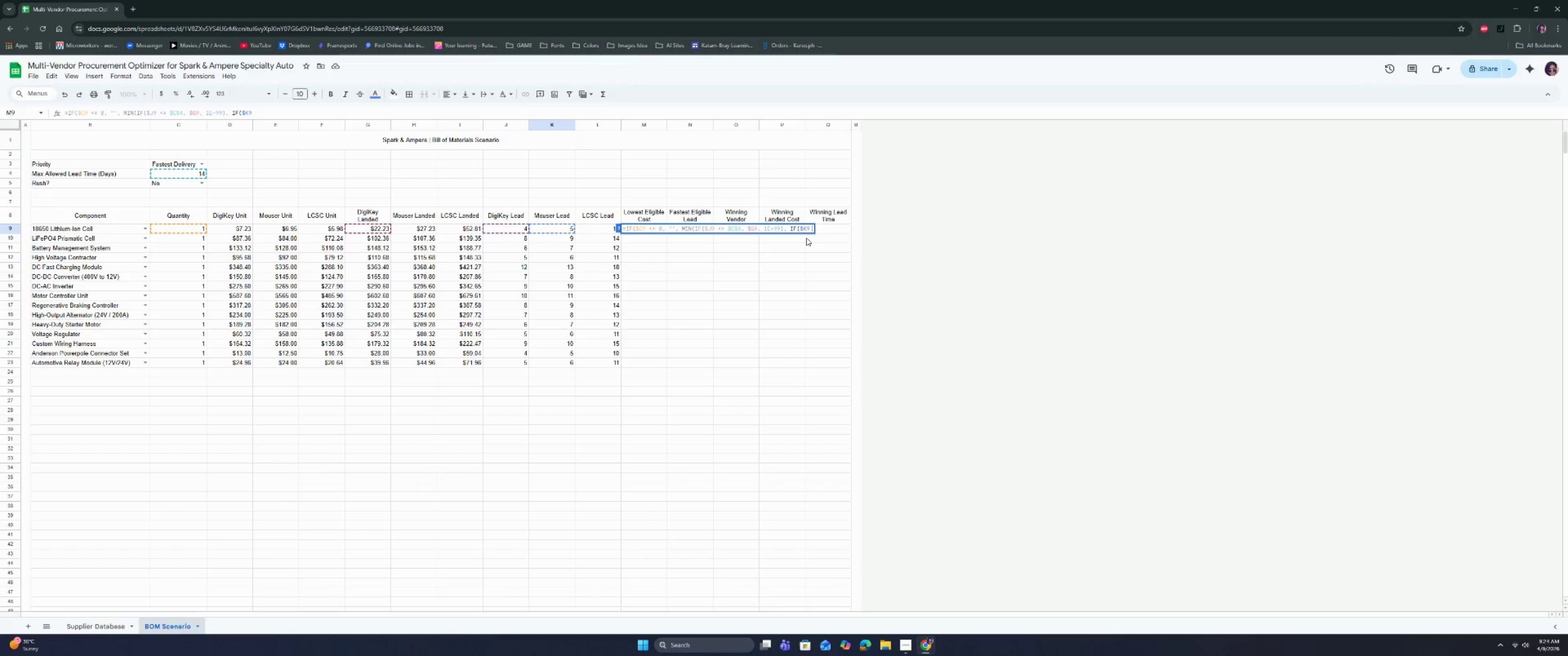 
key(Shift+Comma)
 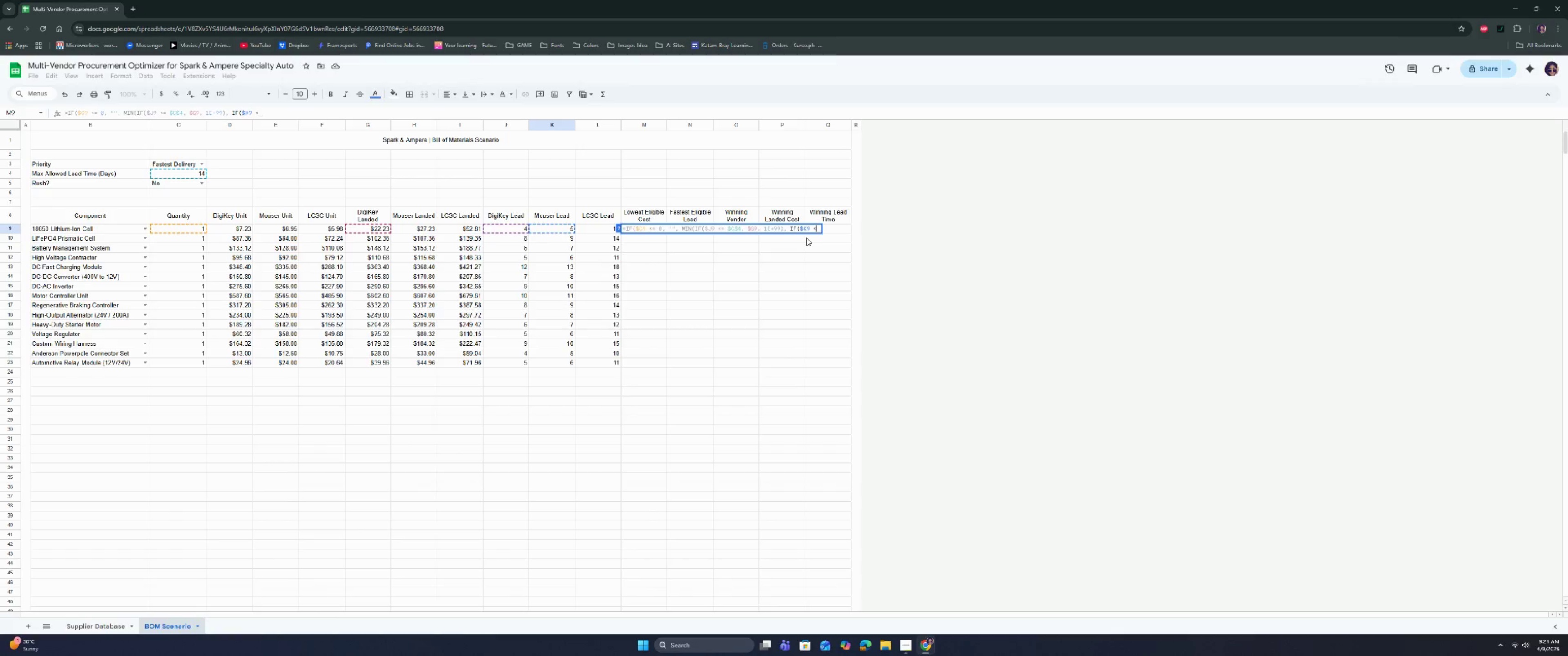 
key(Equal)
 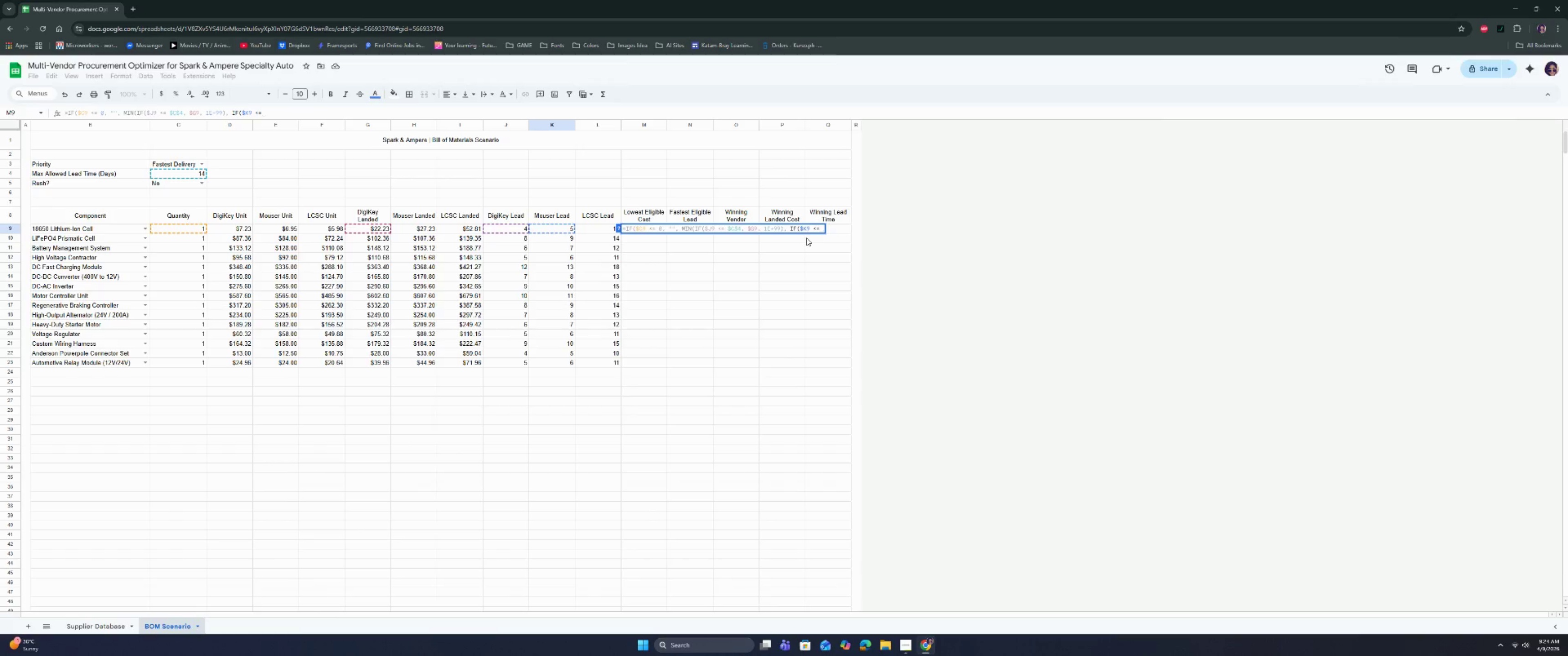 
wait(6.7)
 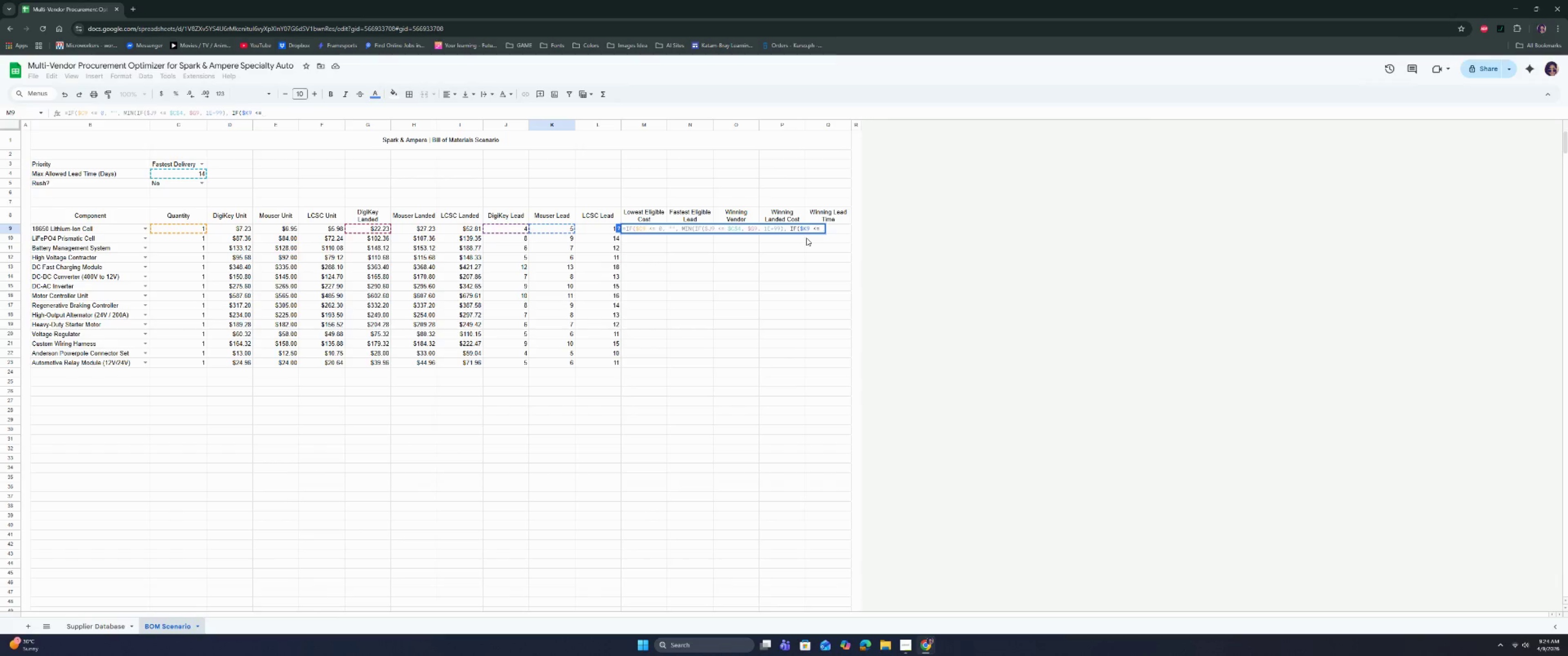 
key(Space)
 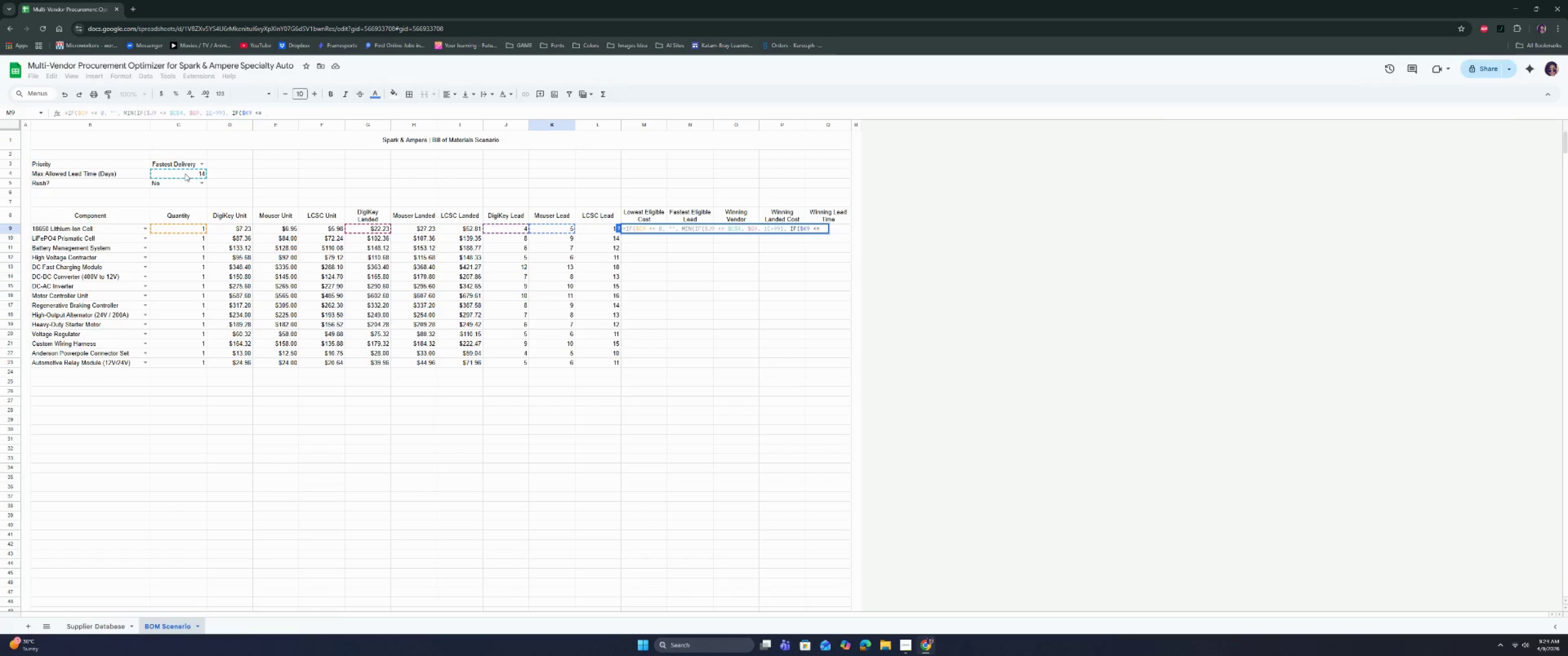 
left_click([185, 173])
 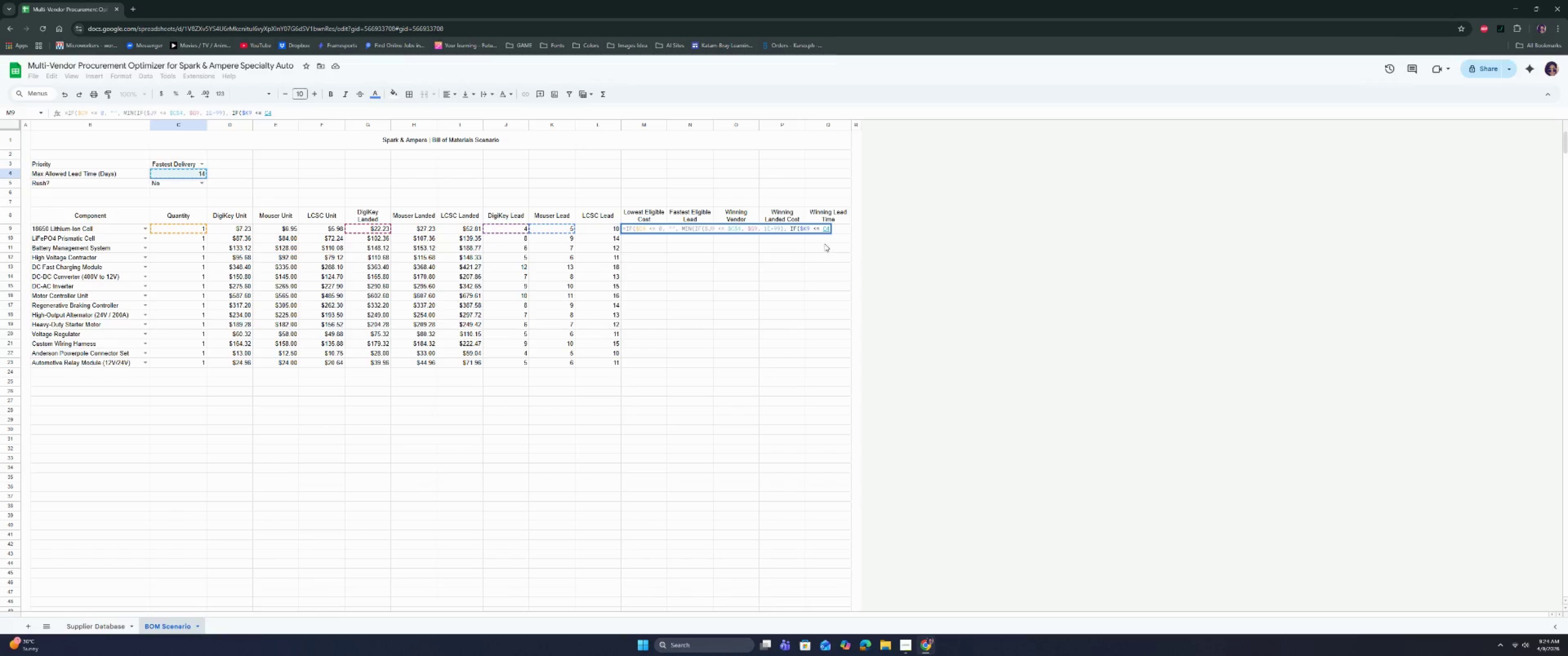 
left_click([822, 229])
 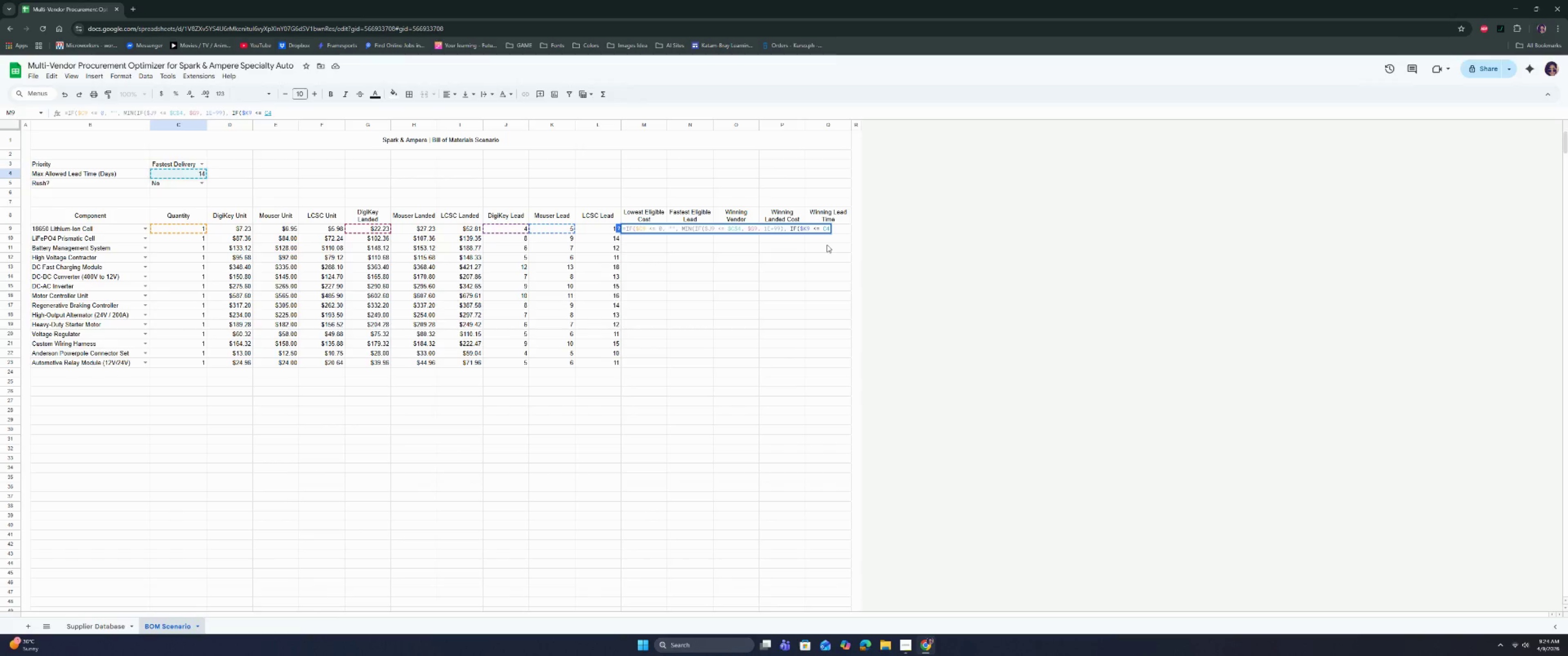 
key(Shift+ShiftRight)
 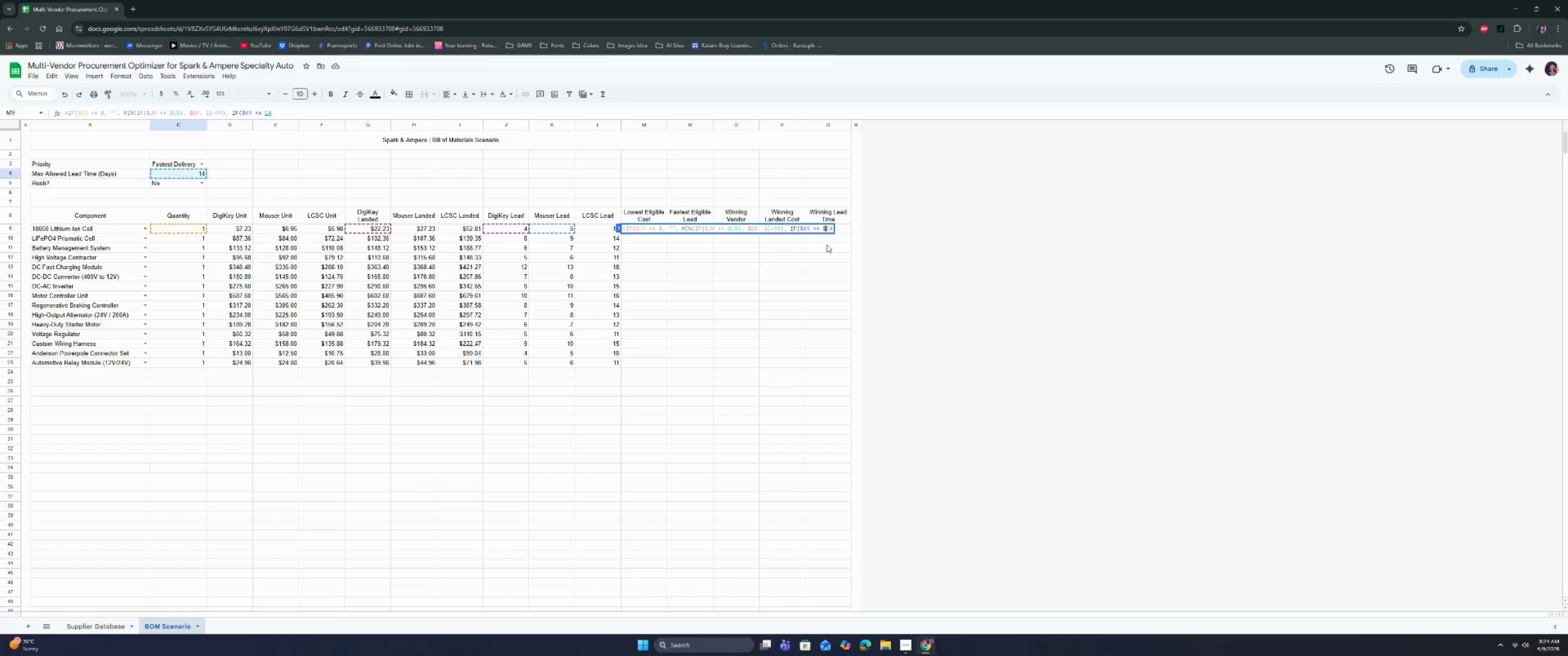 
key(Shift+4)
 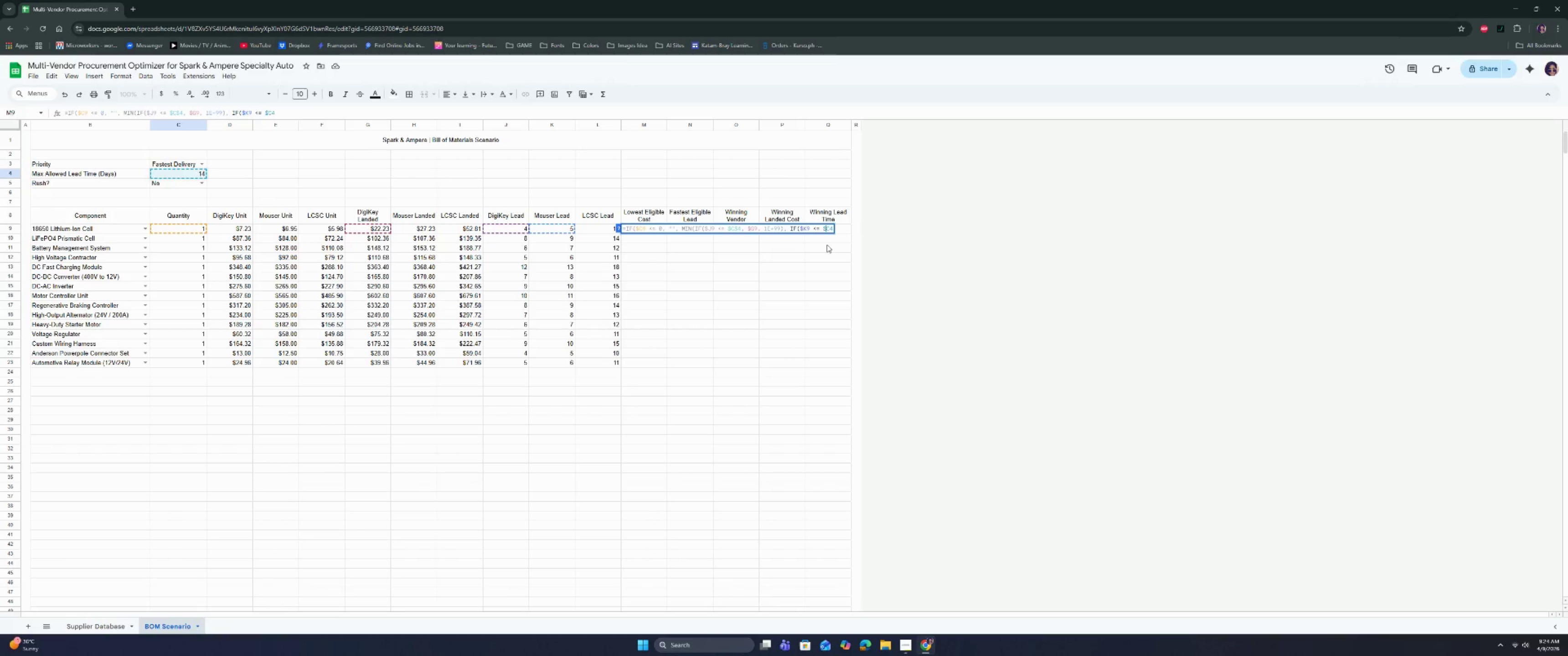 
key(ArrowRight)
 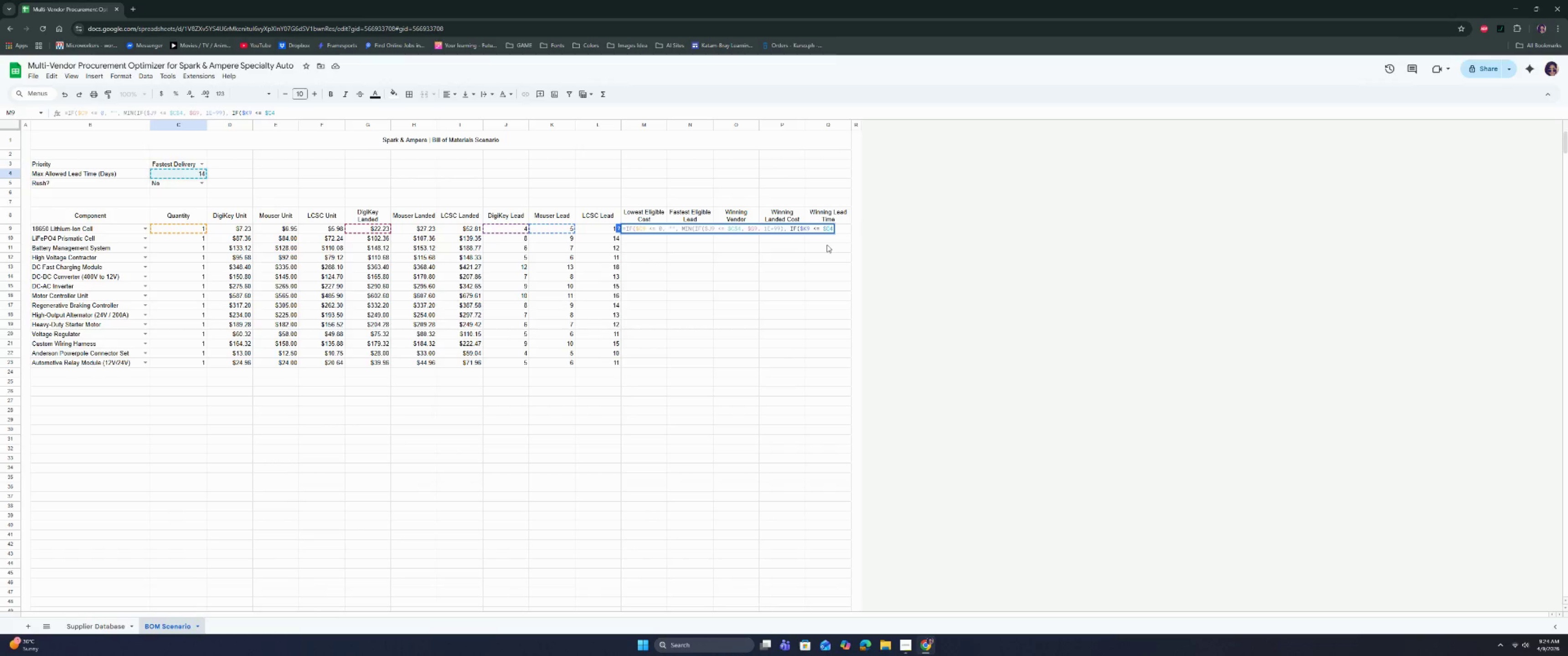 
key(ArrowRight)
 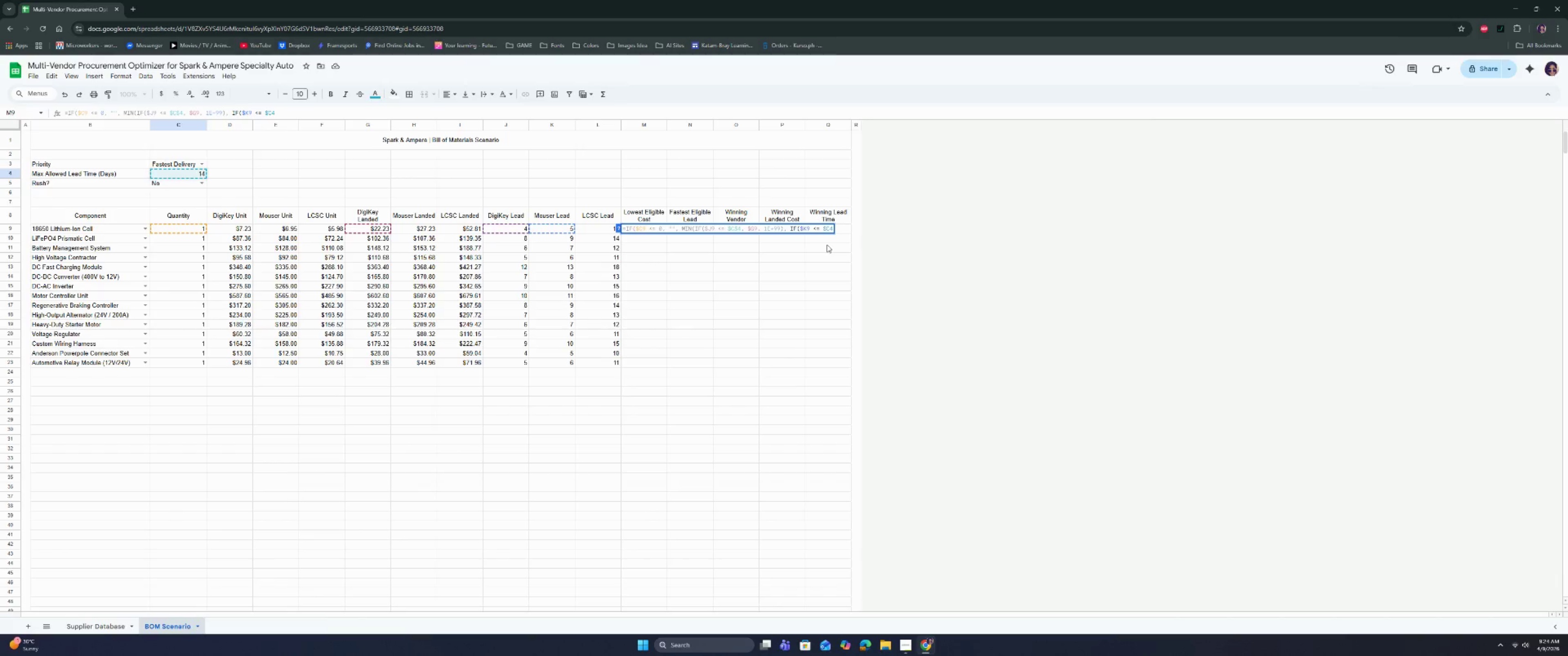 
key(Comma)
 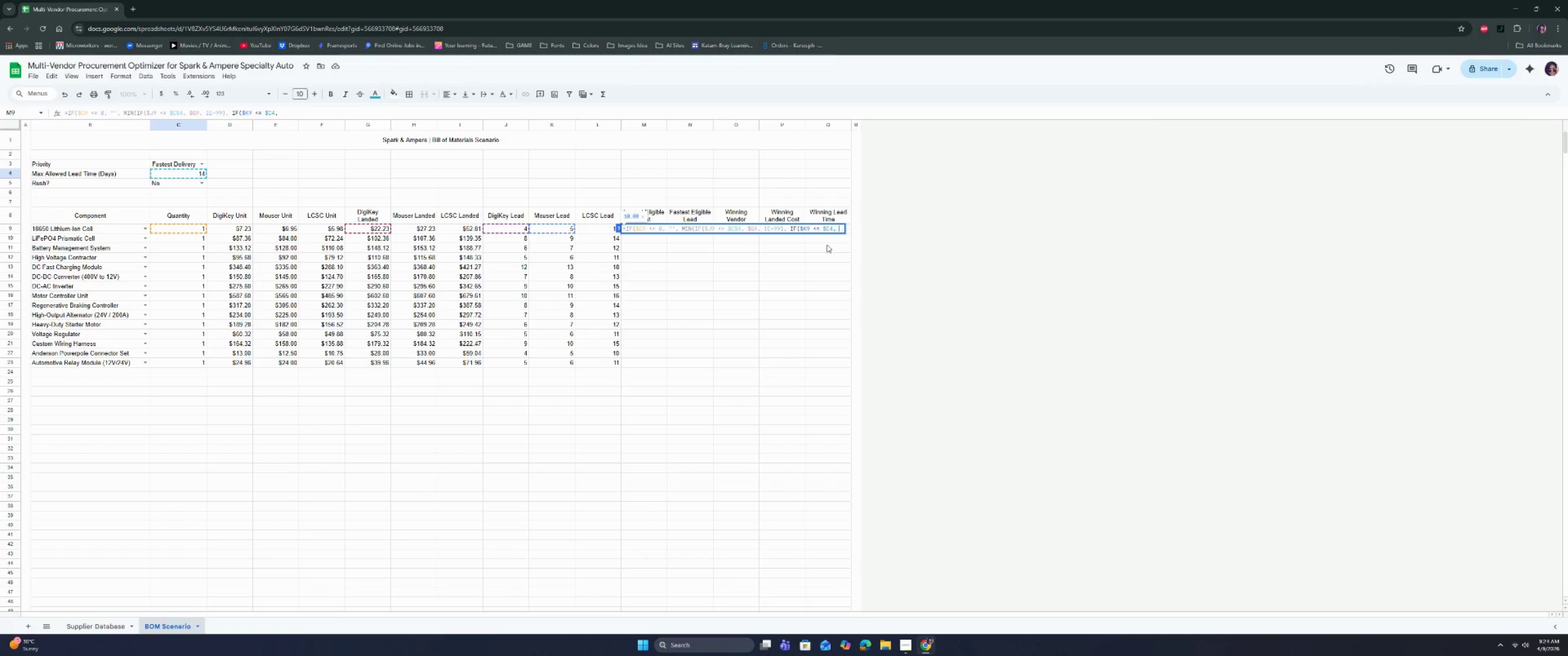 
key(Space)
 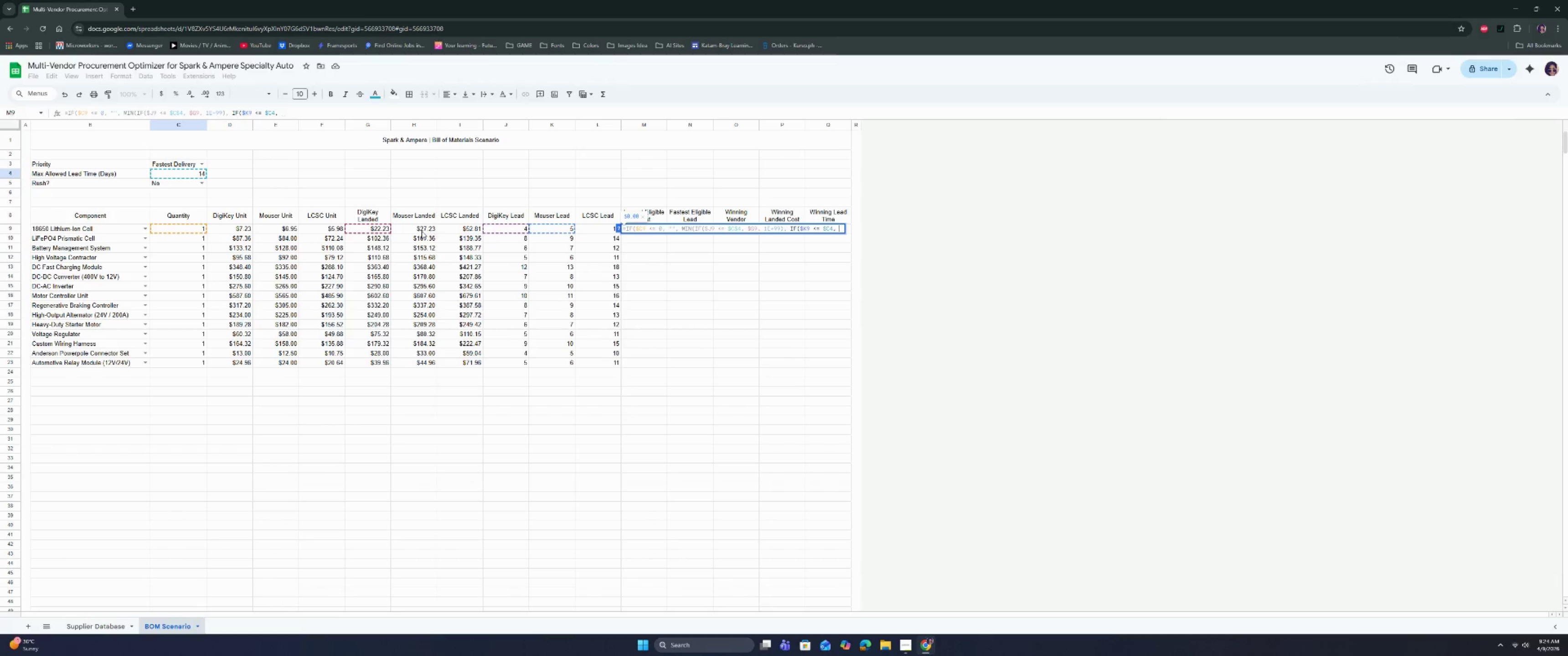 
left_click([415, 232])
 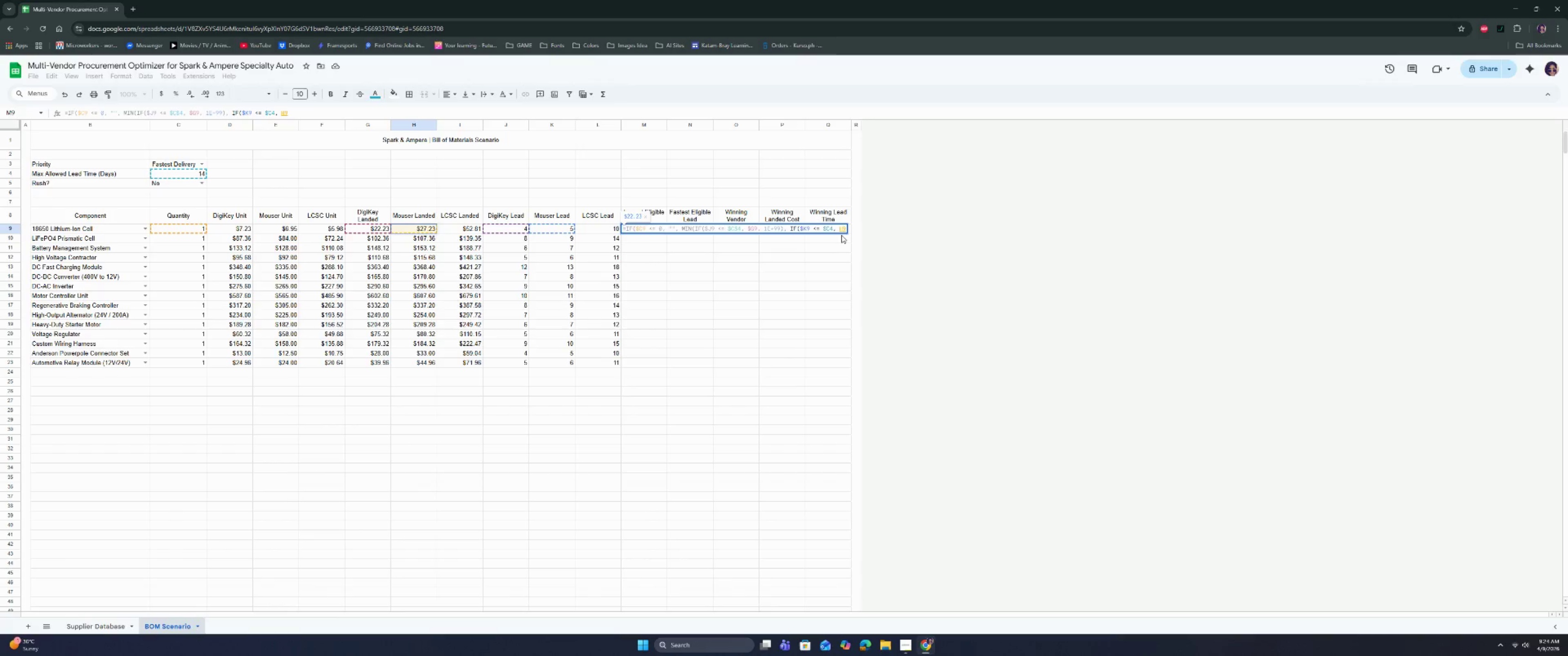 
left_click([840, 228])
 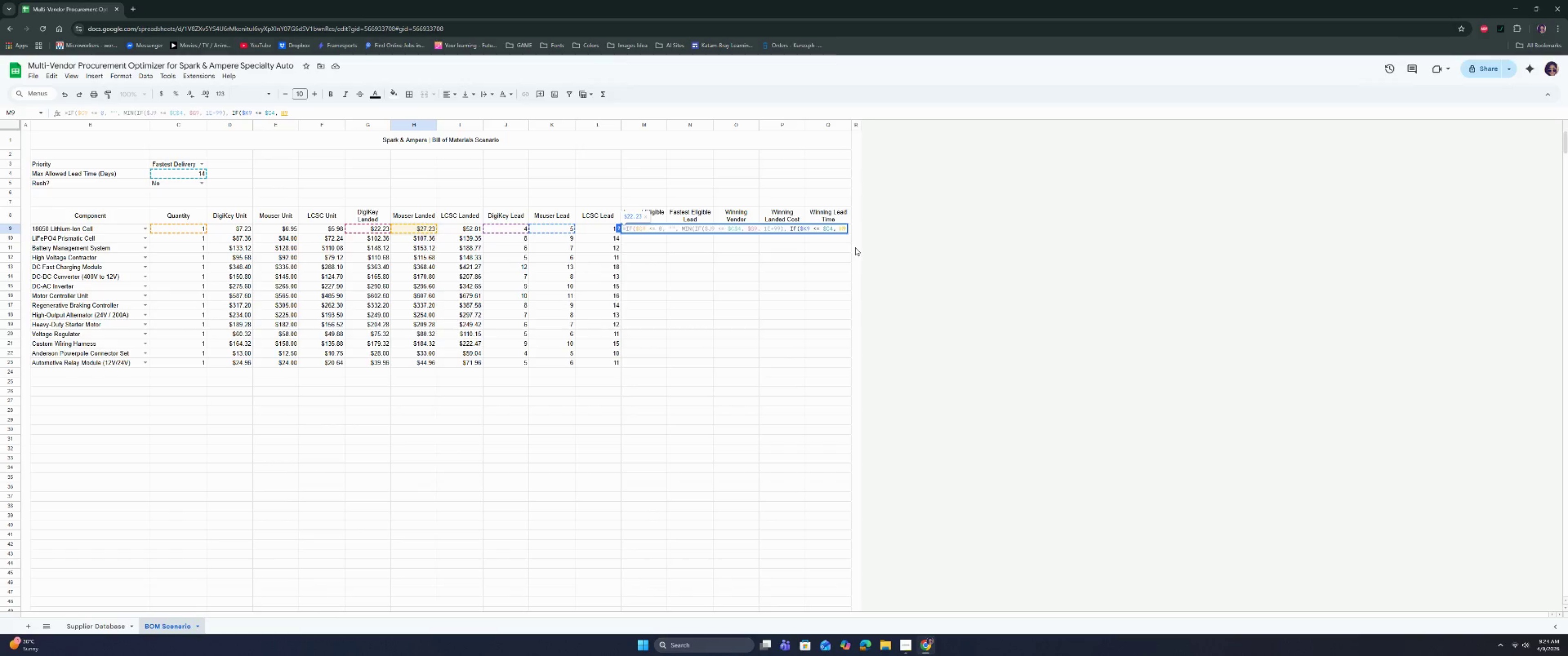 
key(Shift+4)
 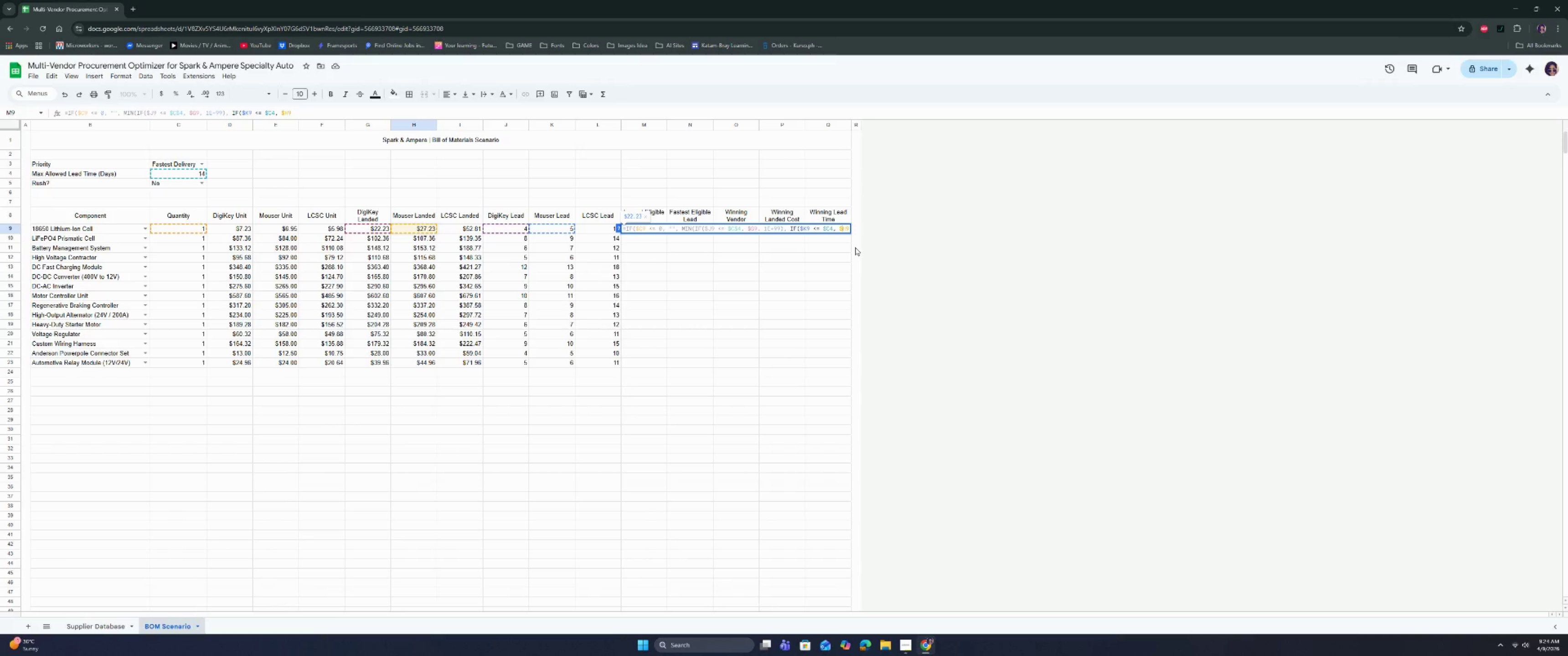 
key(ArrowRight)
 